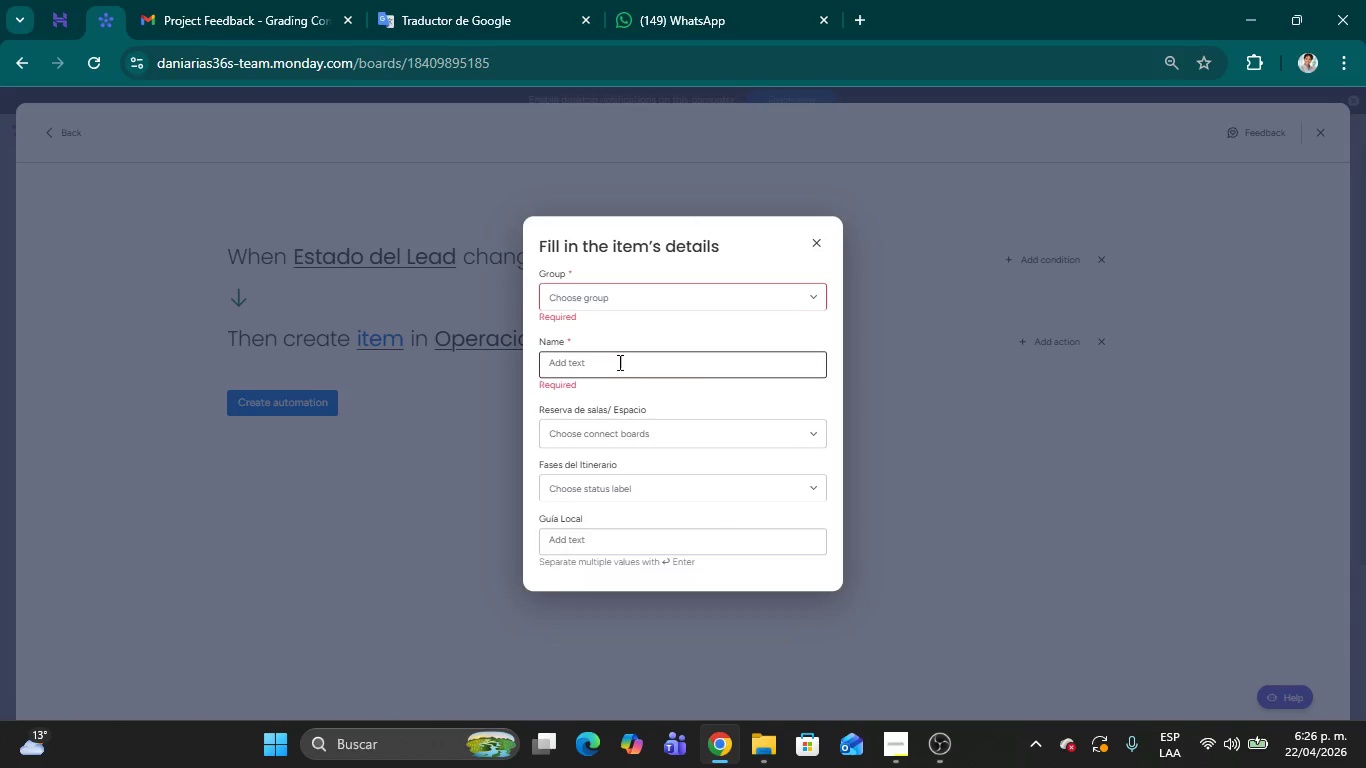 
left_click([618, 361])
 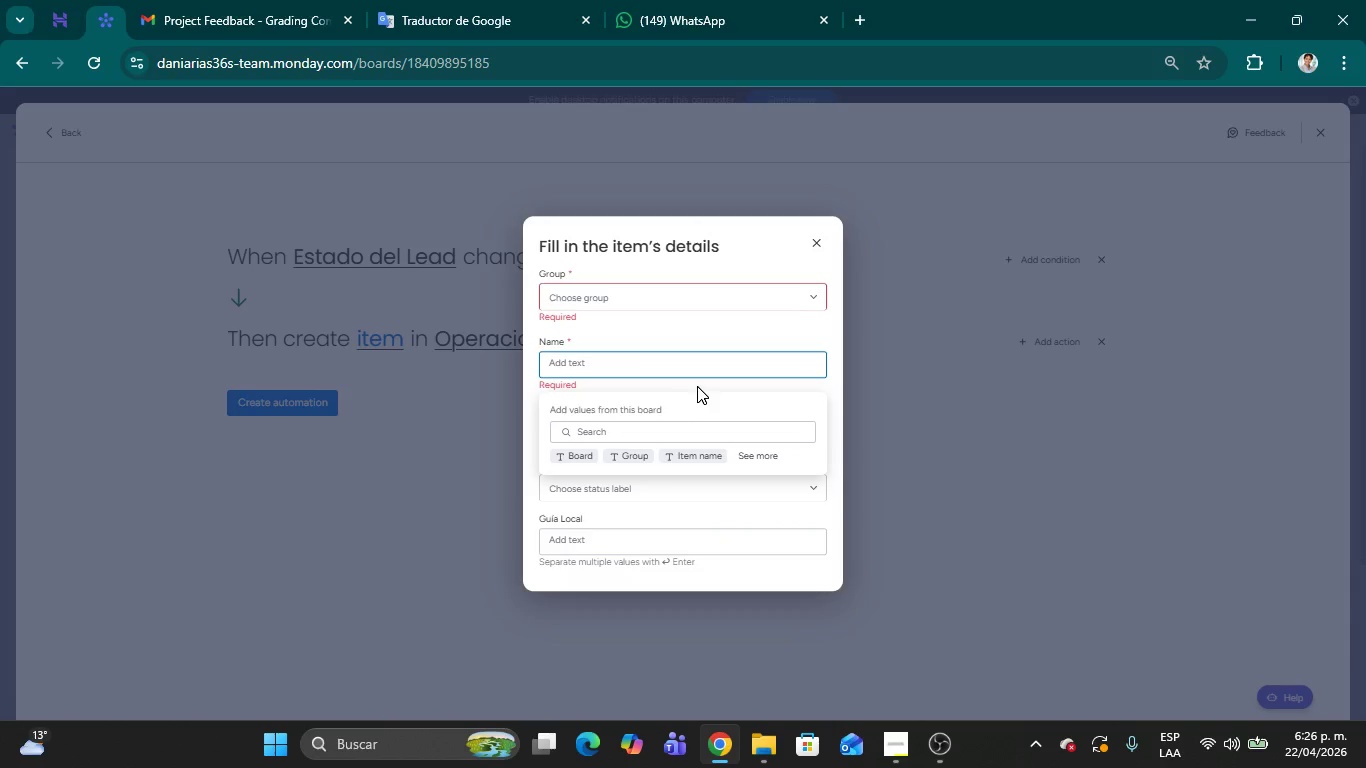 
left_click([708, 386])
 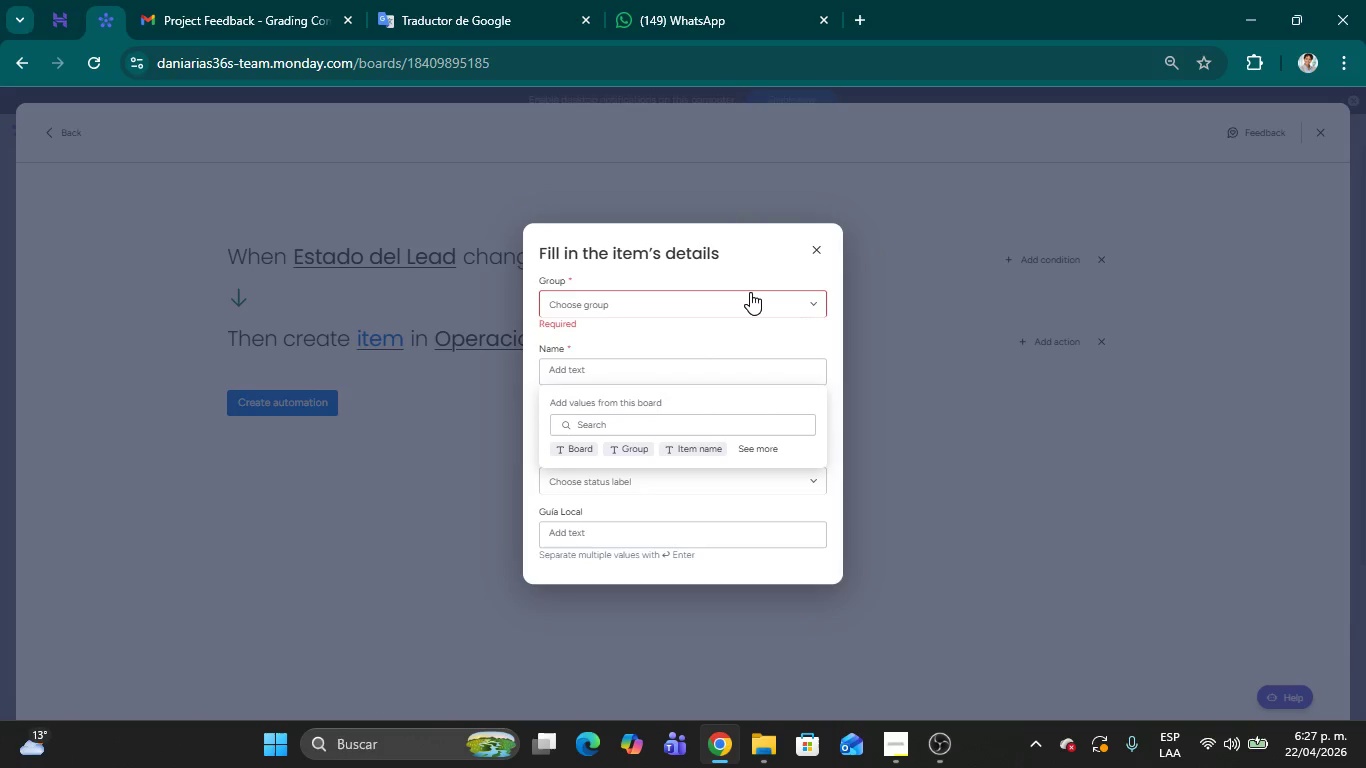 
scroll: coordinate [712, 509], scroll_direction: down, amount: 2.0
 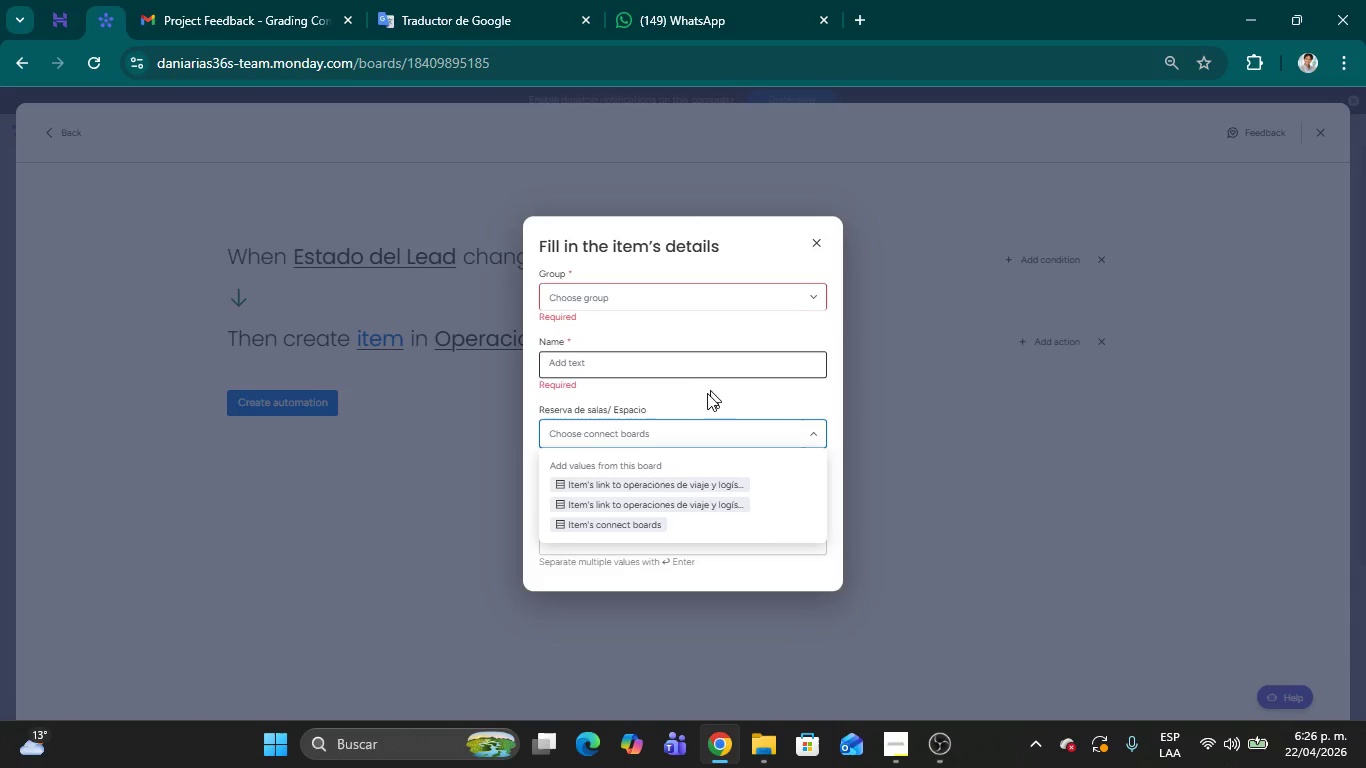 
wait(54.69)
 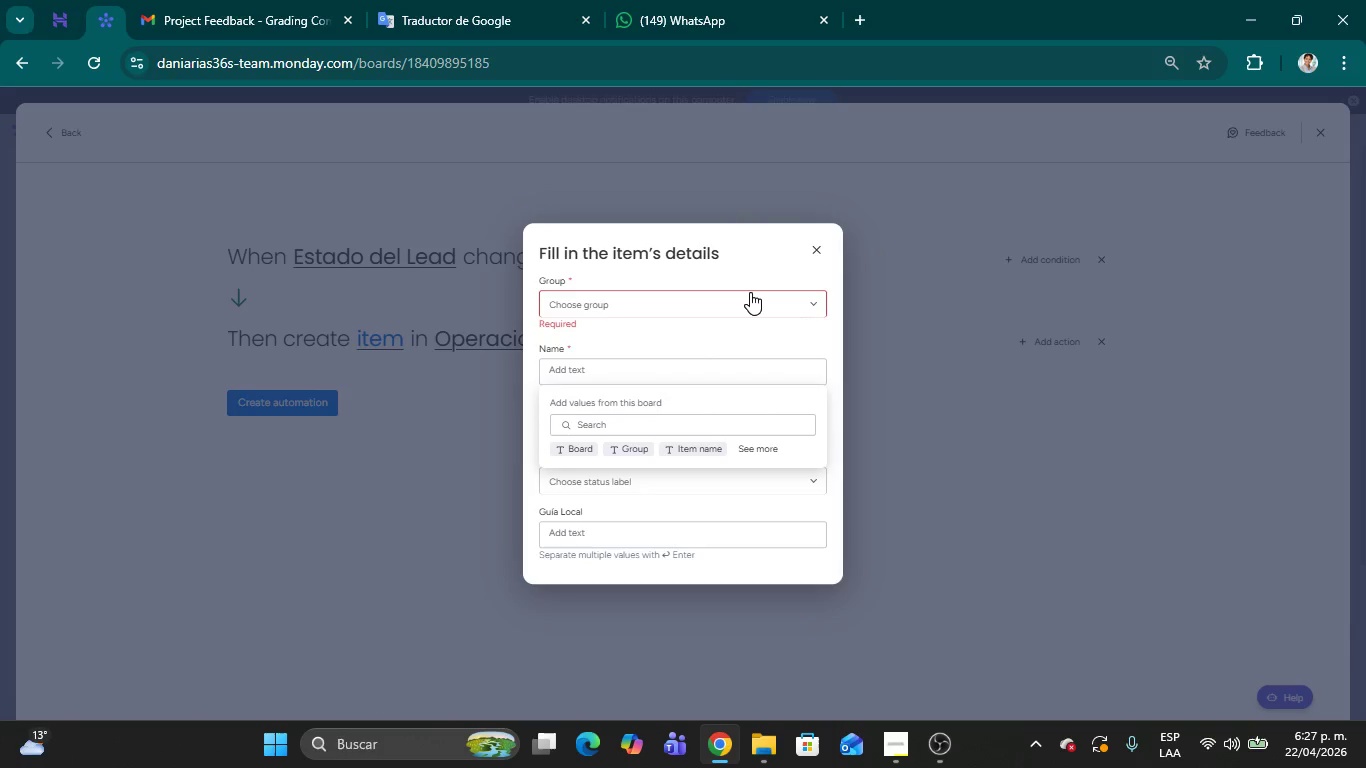 
left_click([673, 308])
 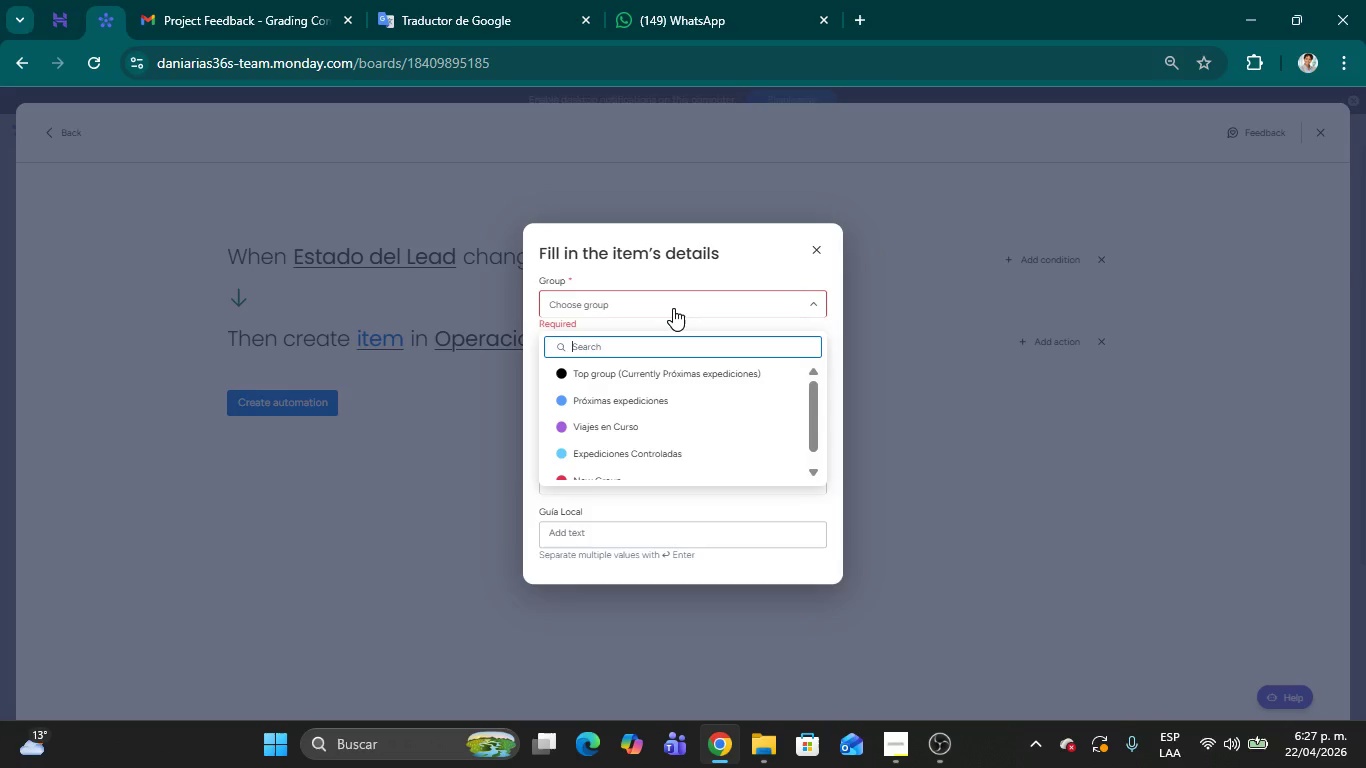 
left_click([632, 401])
 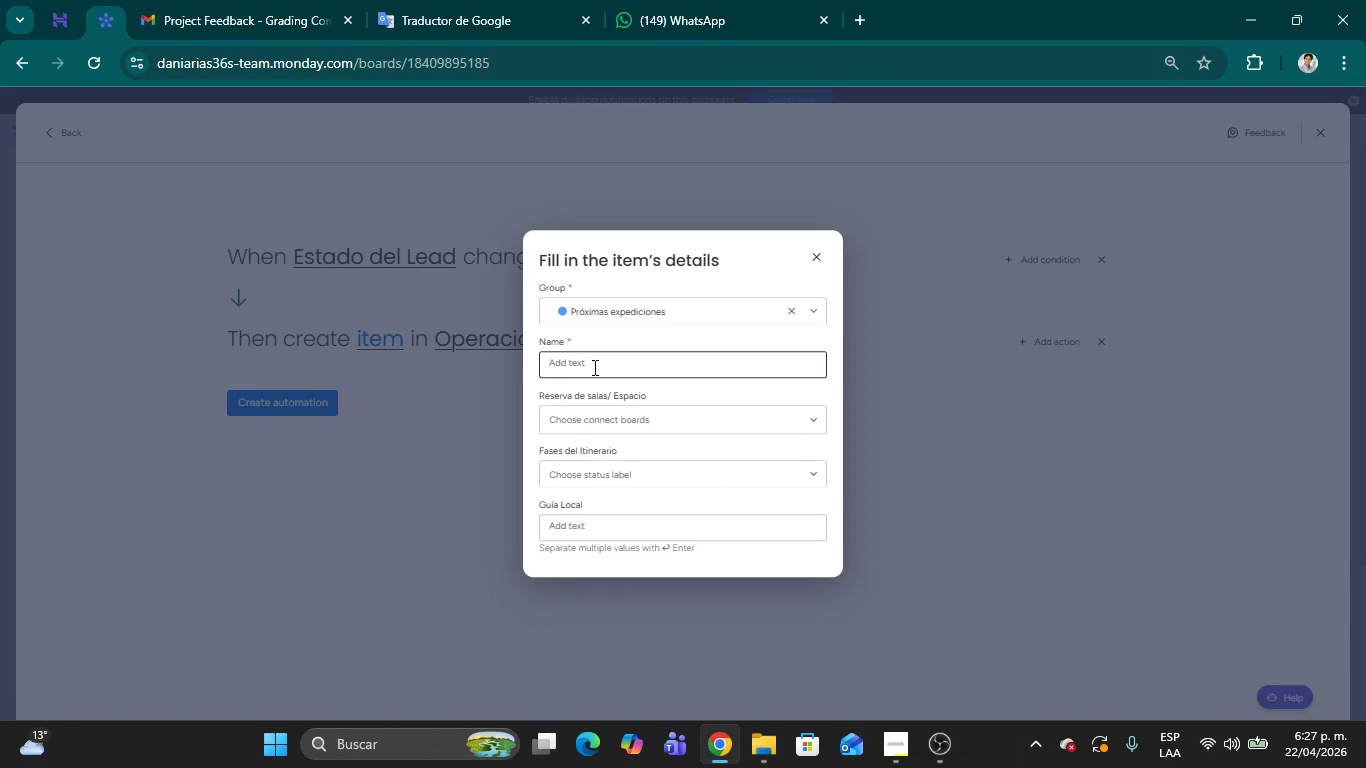 
wait(5.94)
 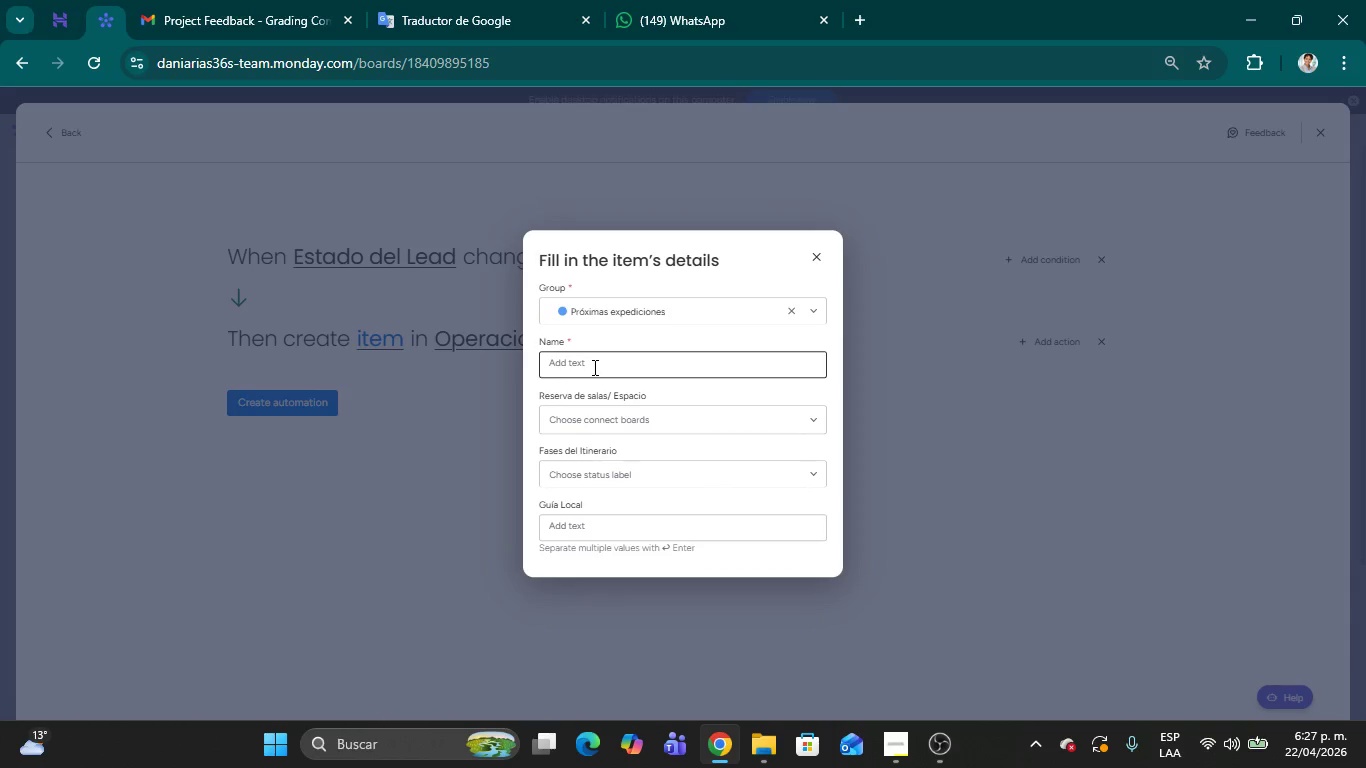 
left_click([593, 367])
 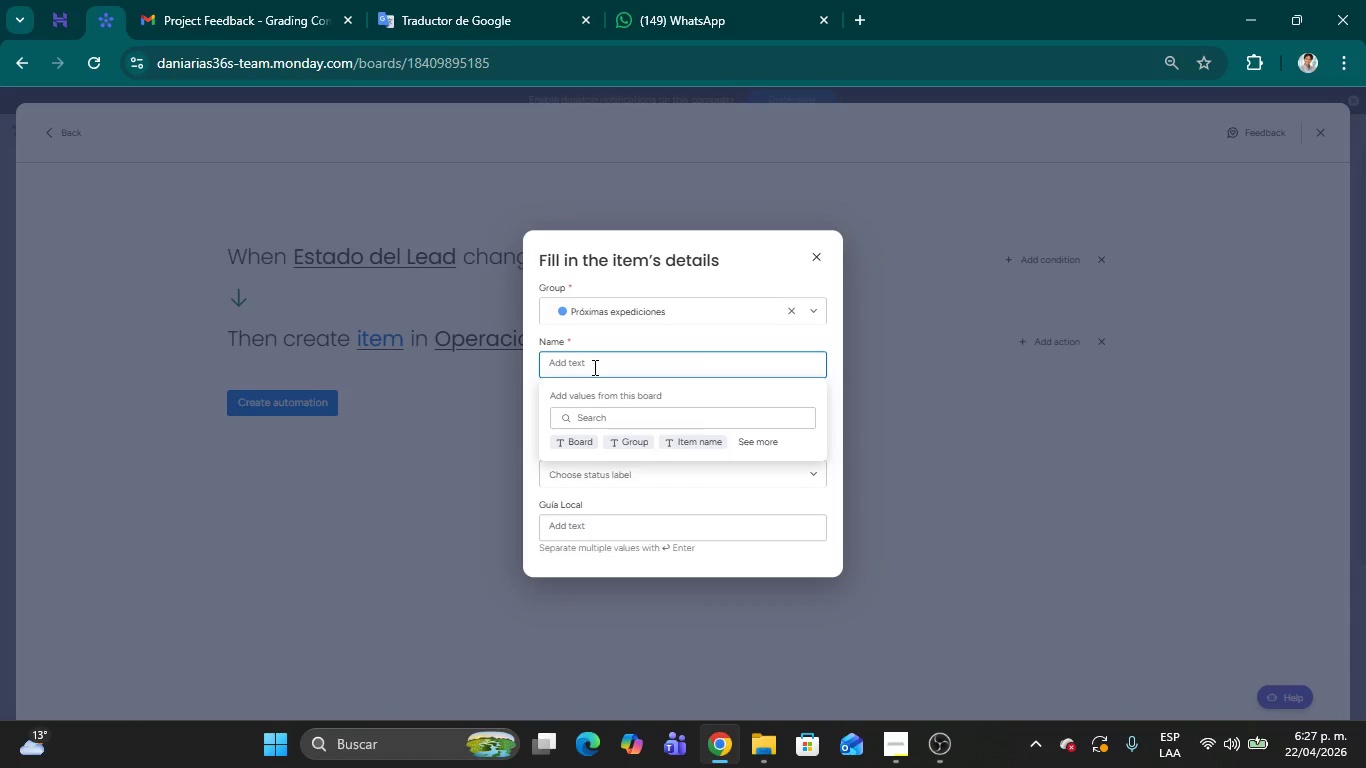 
wait(9.39)
 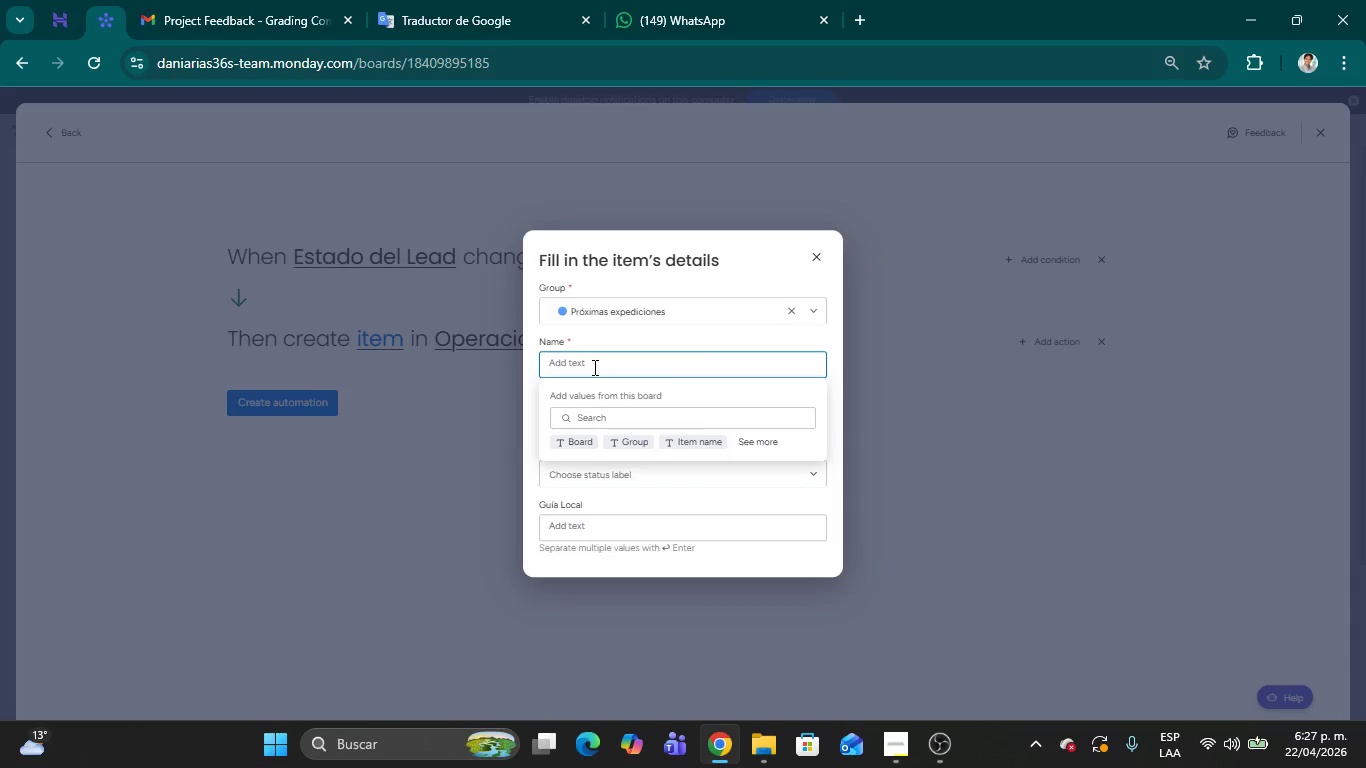 
left_click([669, 359])
 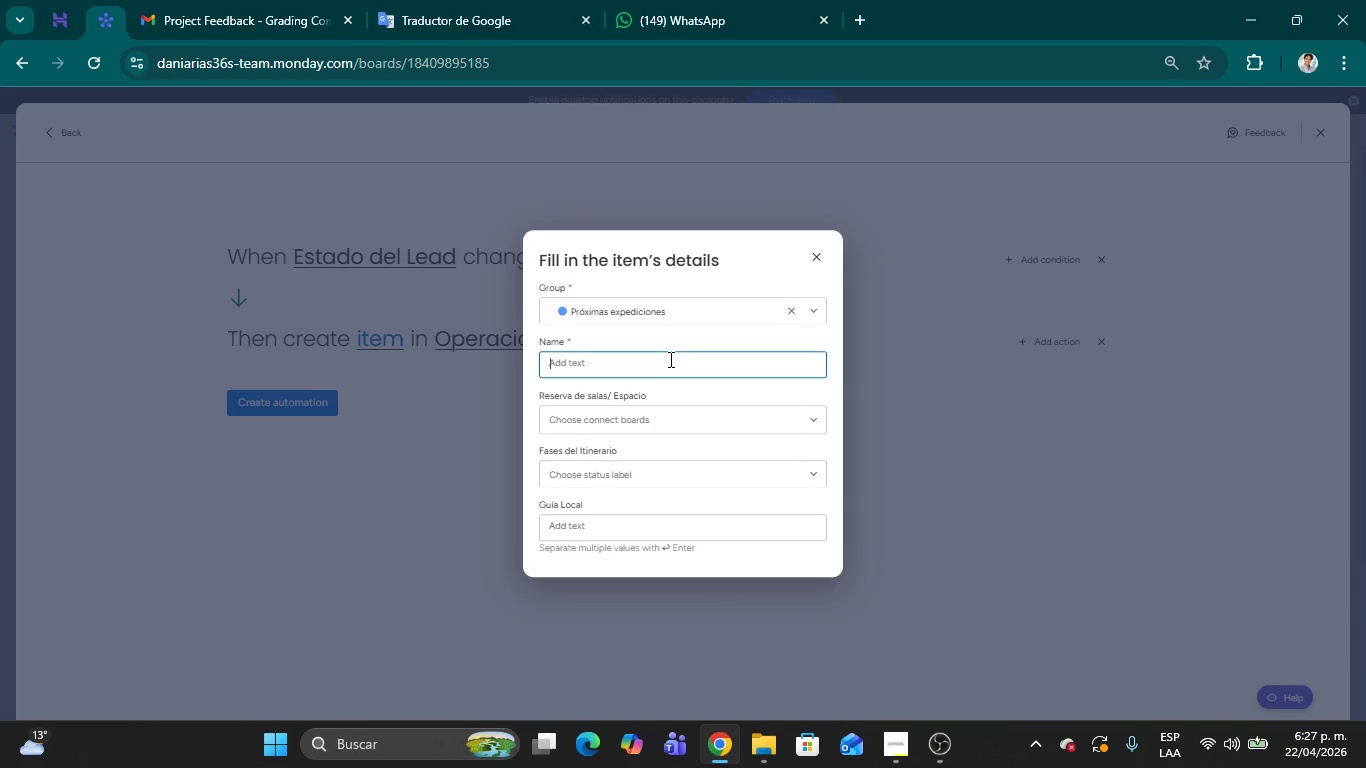 
wait(7.36)
 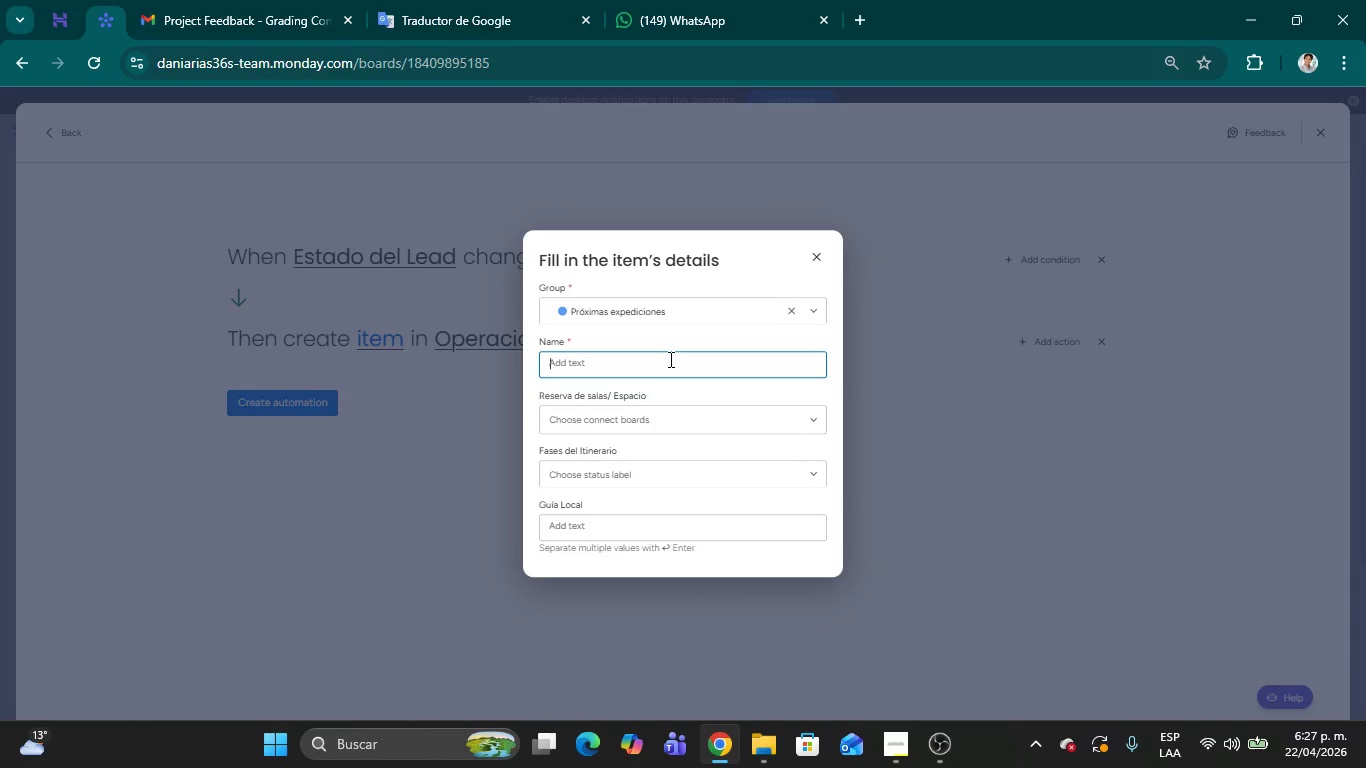 
left_click([743, 391])
 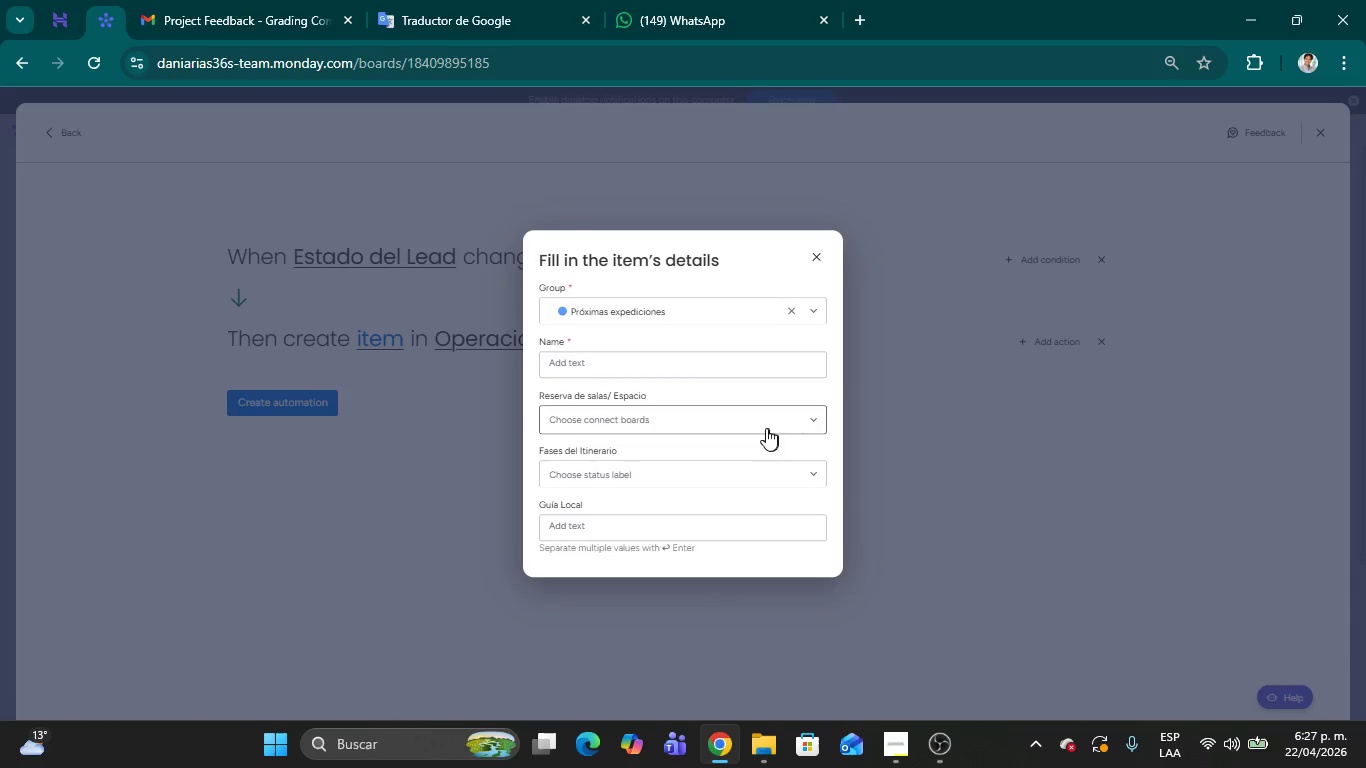 
left_click([588, 365])
 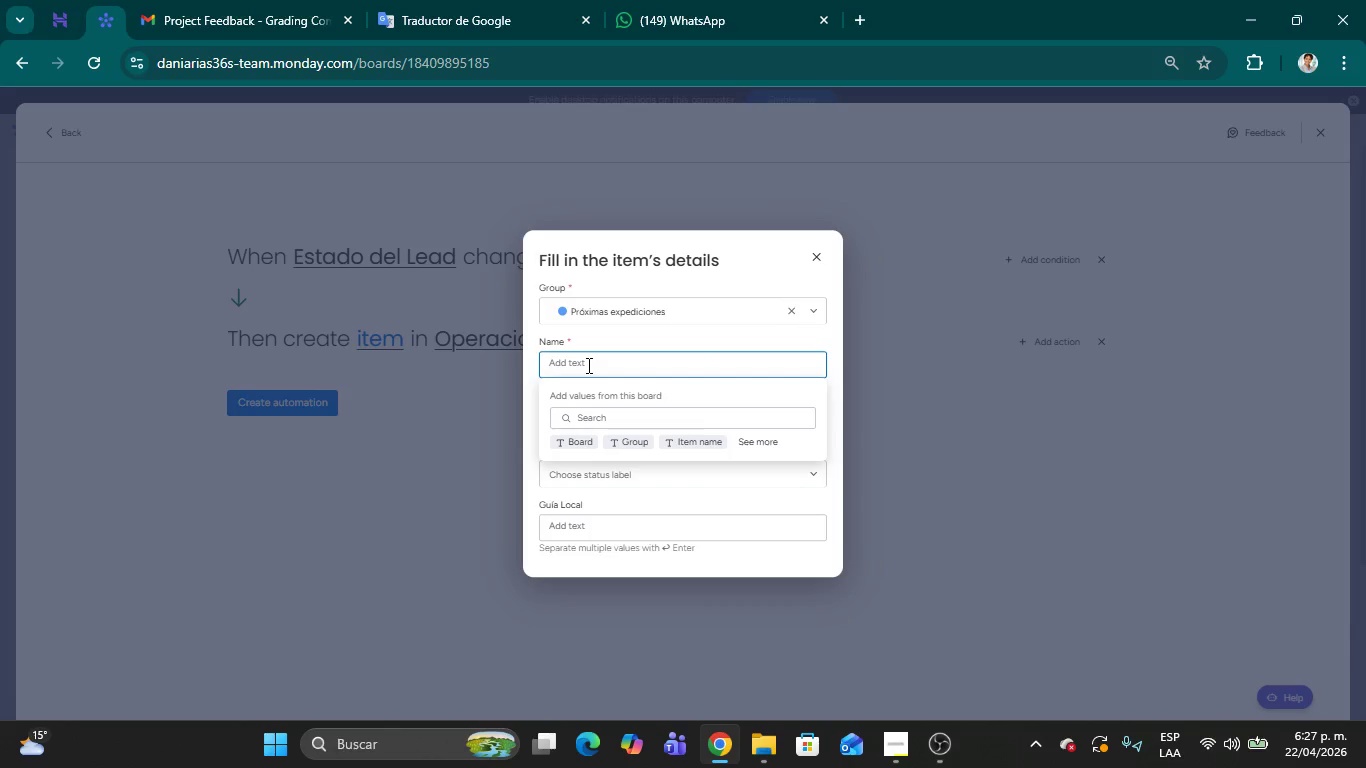 
scroll: coordinate [653, 388], scroll_direction: down, amount: 8.0
 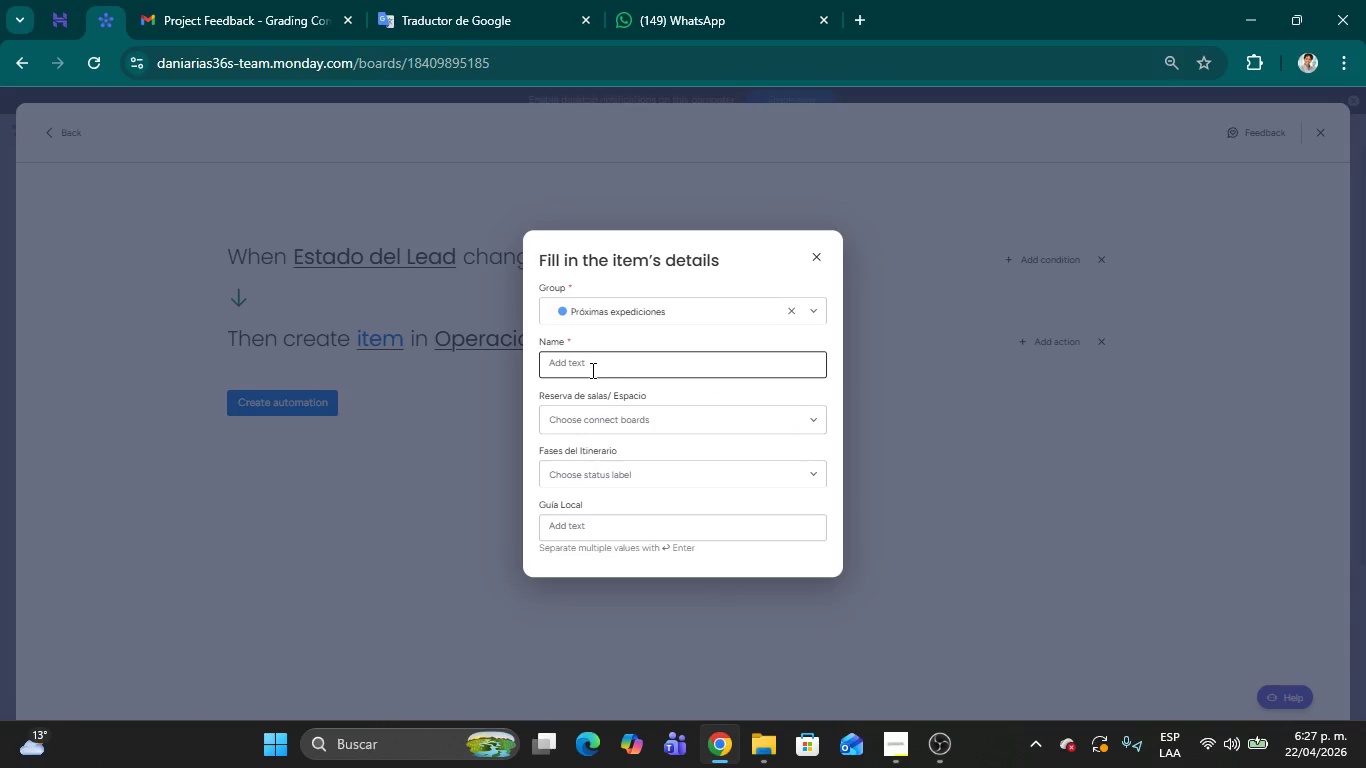 
left_click([694, 444])
 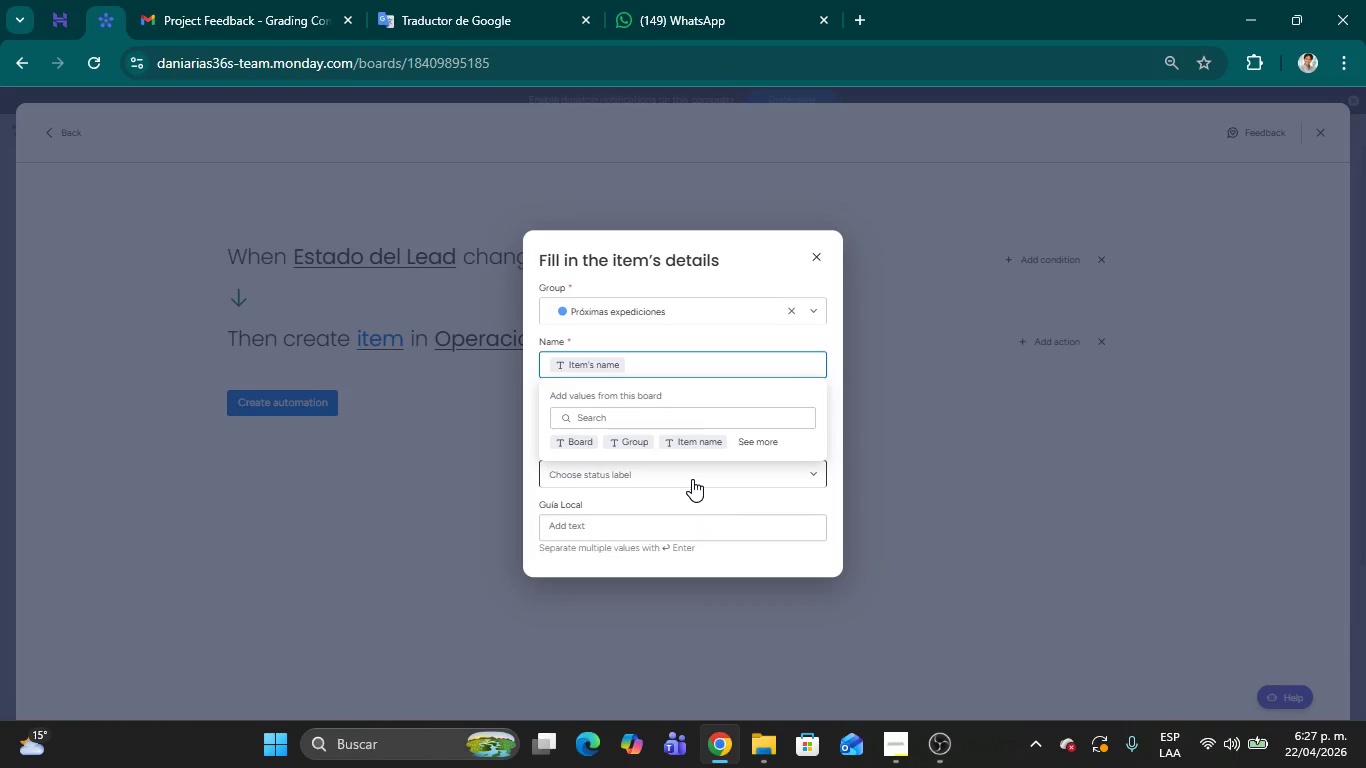 
wait(11.09)
 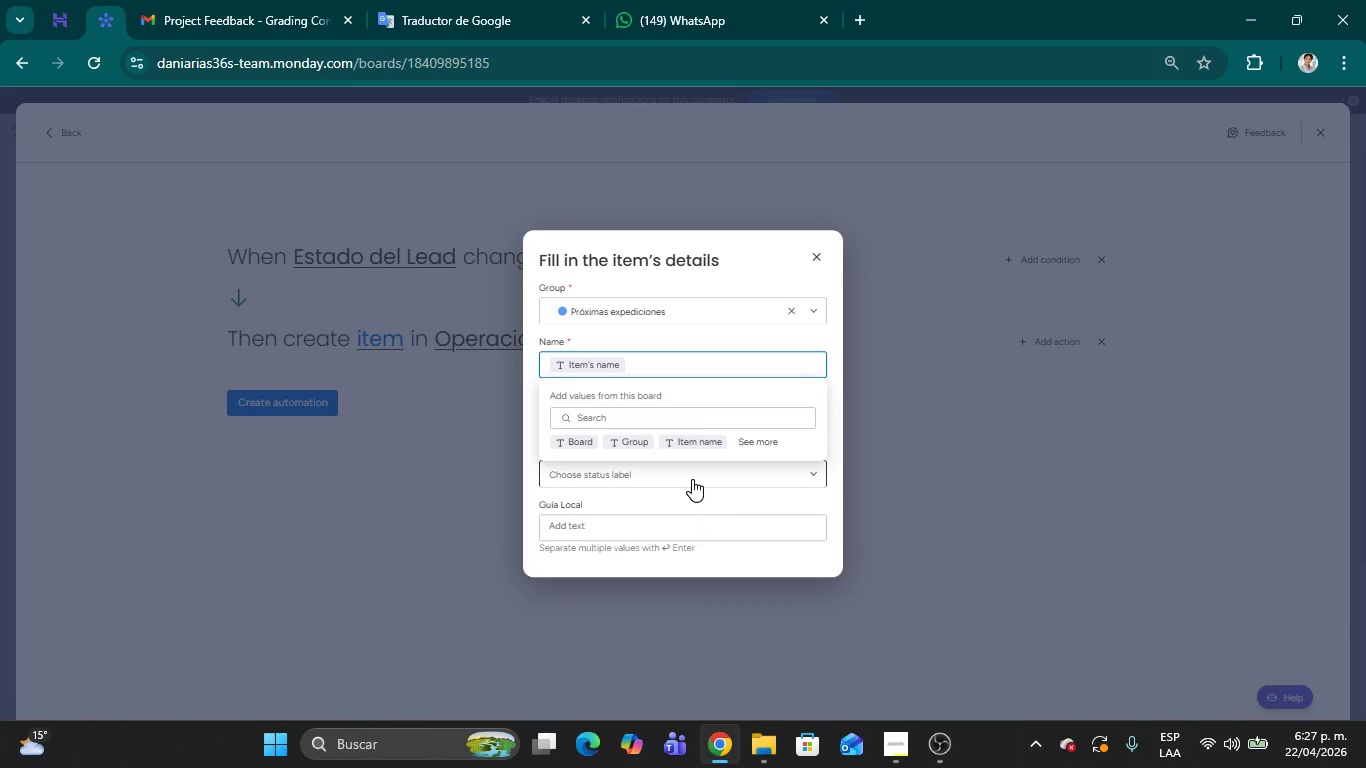 
left_click([814, 394])
 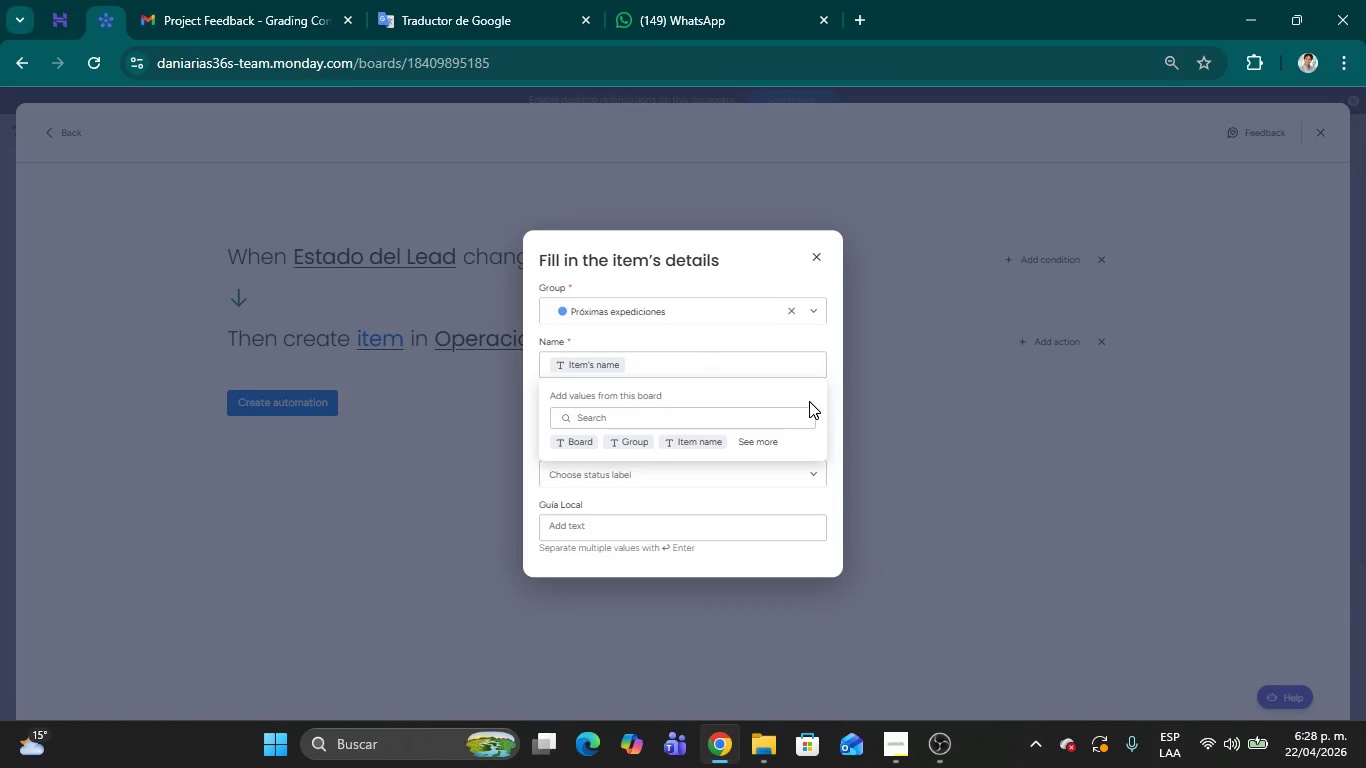 
scroll: coordinate [705, 521], scroll_direction: down, amount: 7.0
 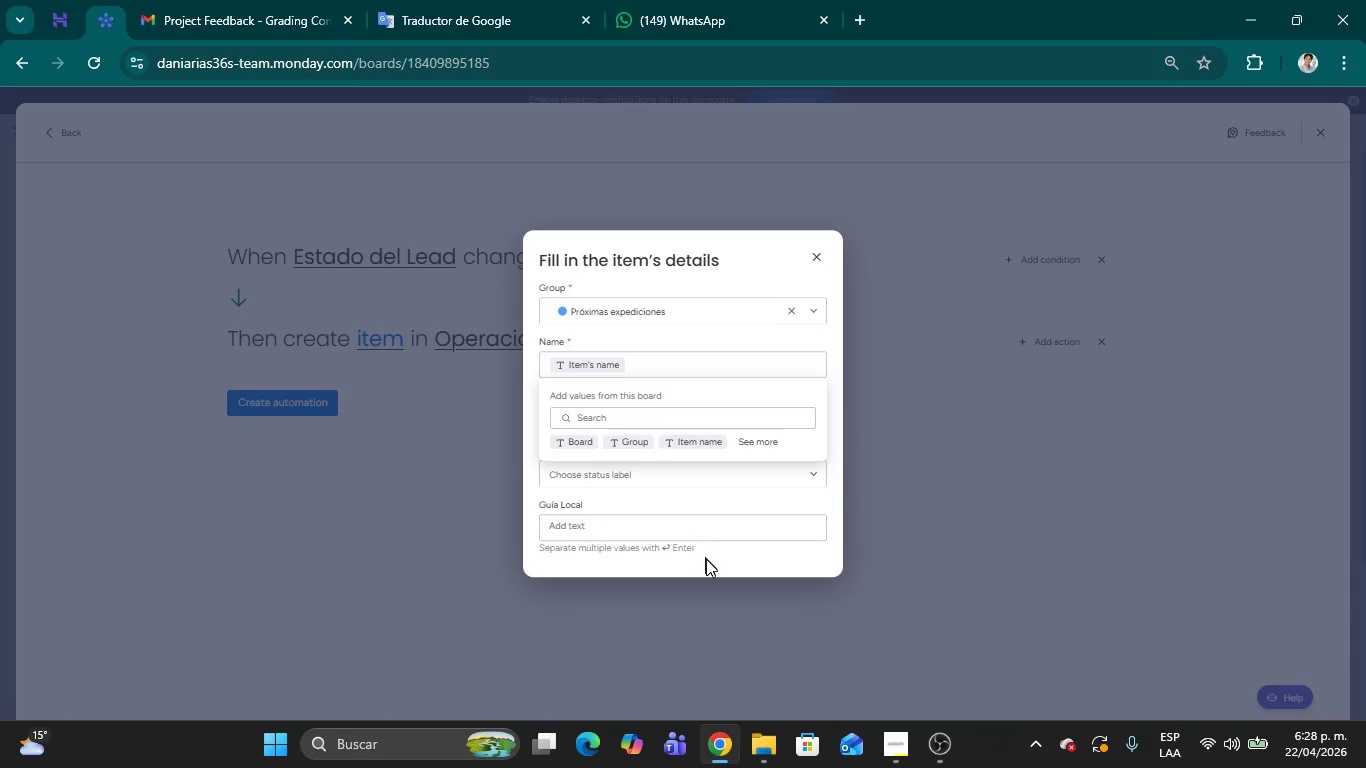 
left_click([810, 469])
 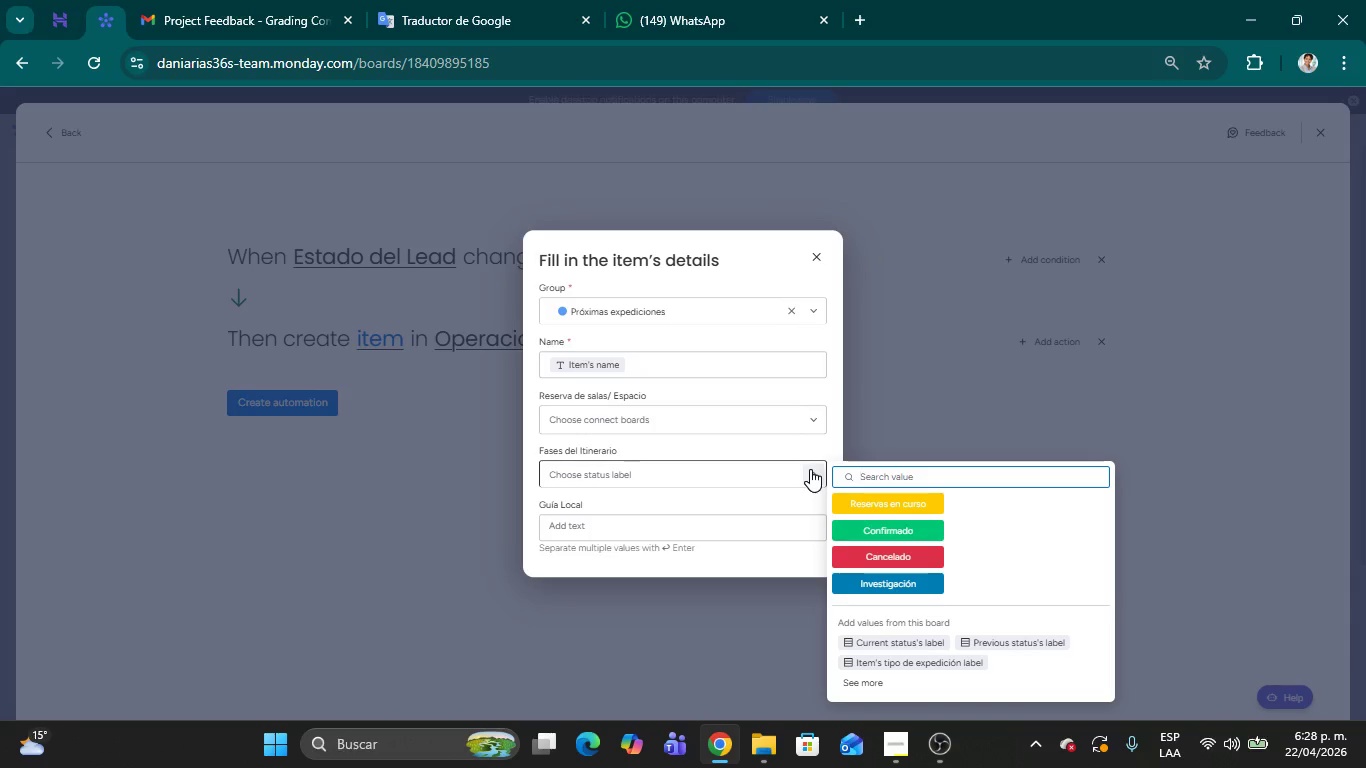 
scroll: coordinate [778, 557], scroll_direction: down, amount: 1.0
 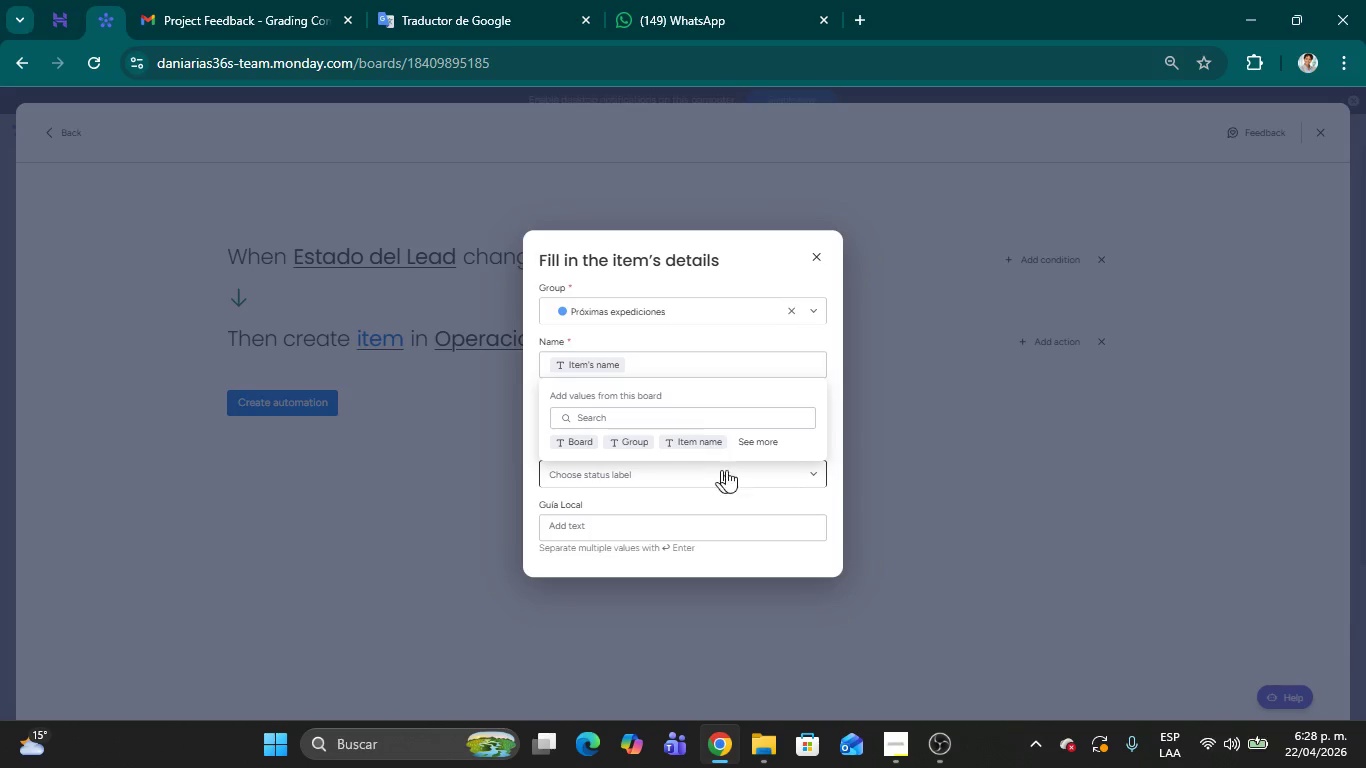 
wait(14.82)
 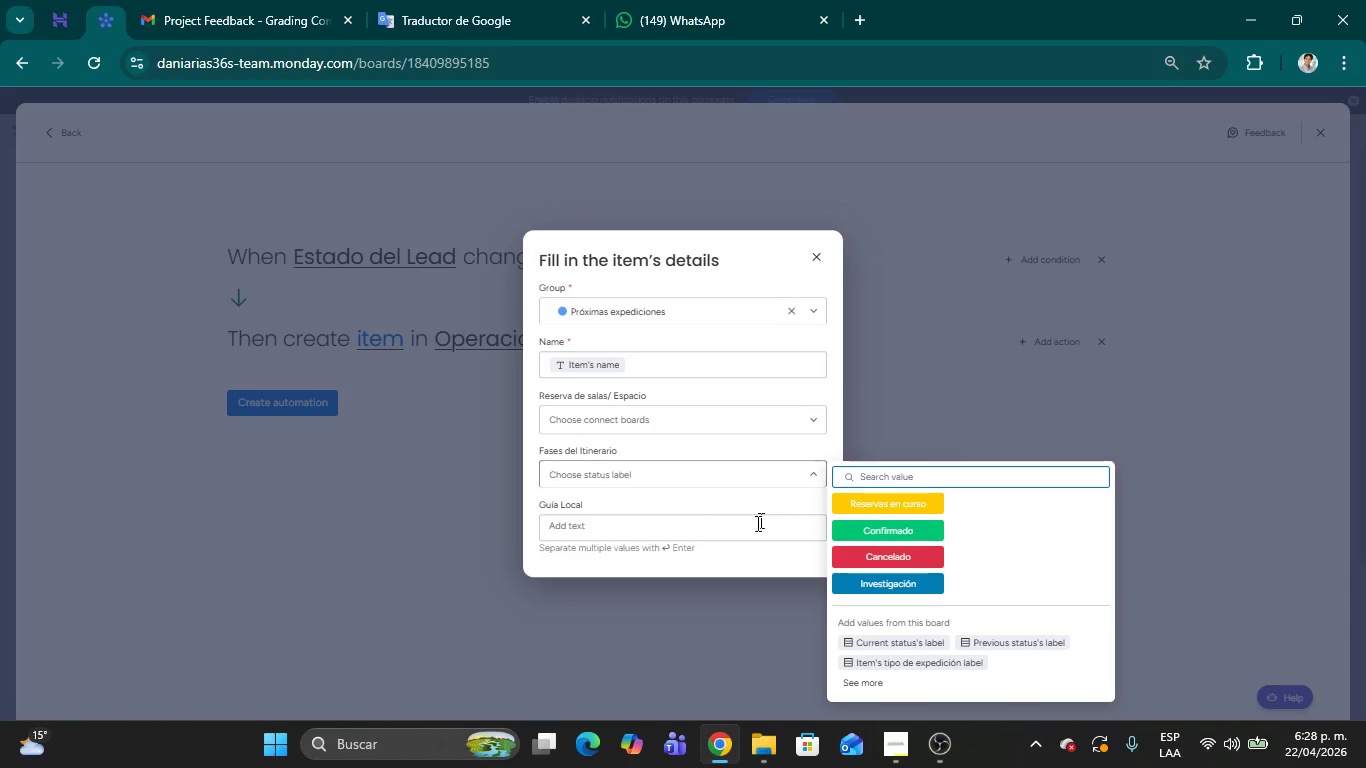 
left_click([653, 568])
 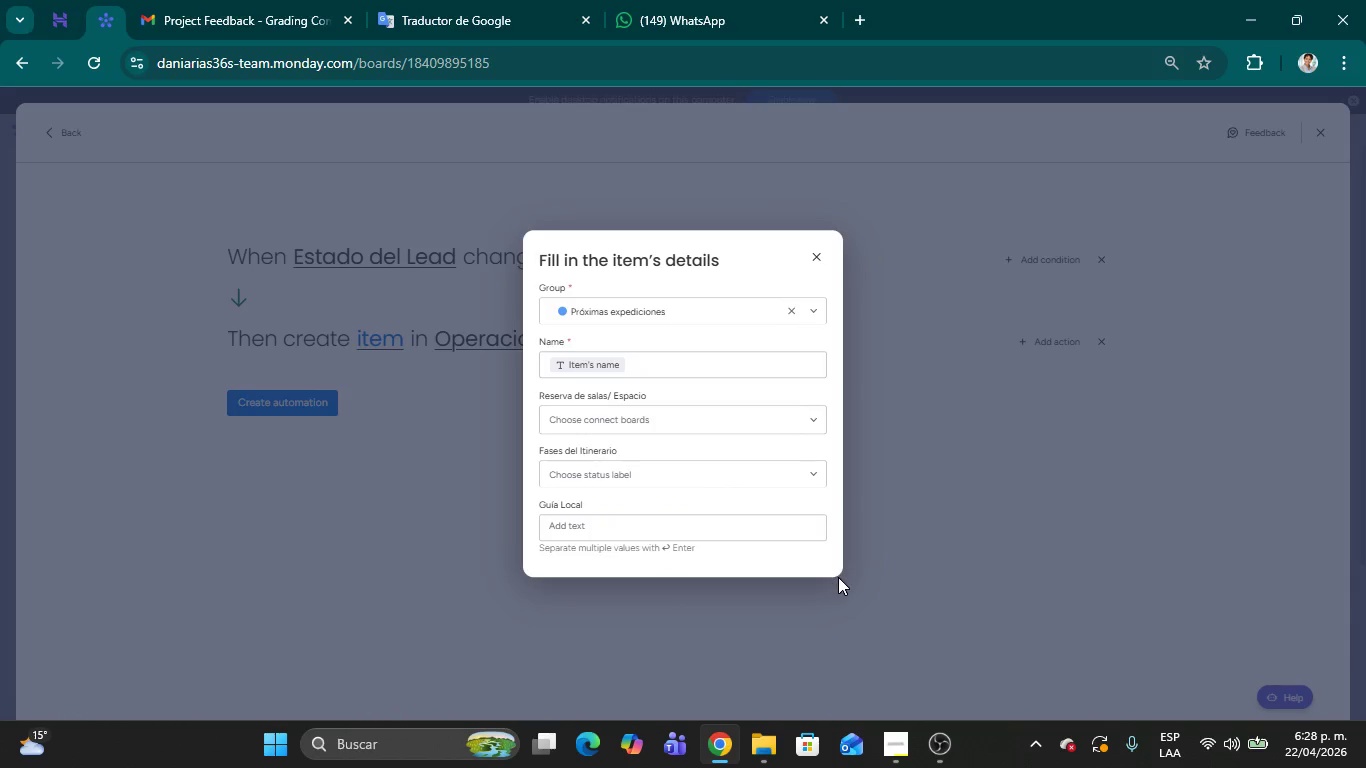 
left_click([834, 566])
 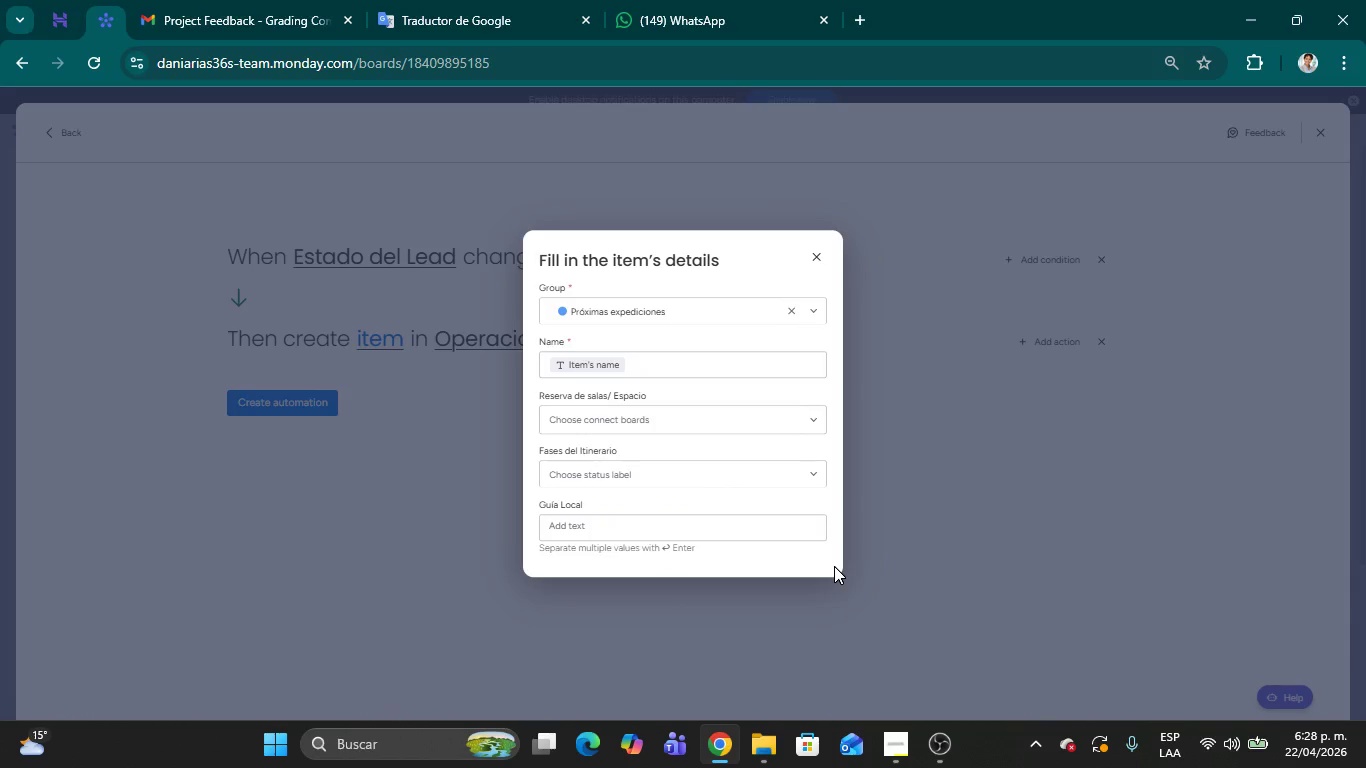 
scroll: coordinate [833, 566], scroll_direction: down, amount: 3.0
 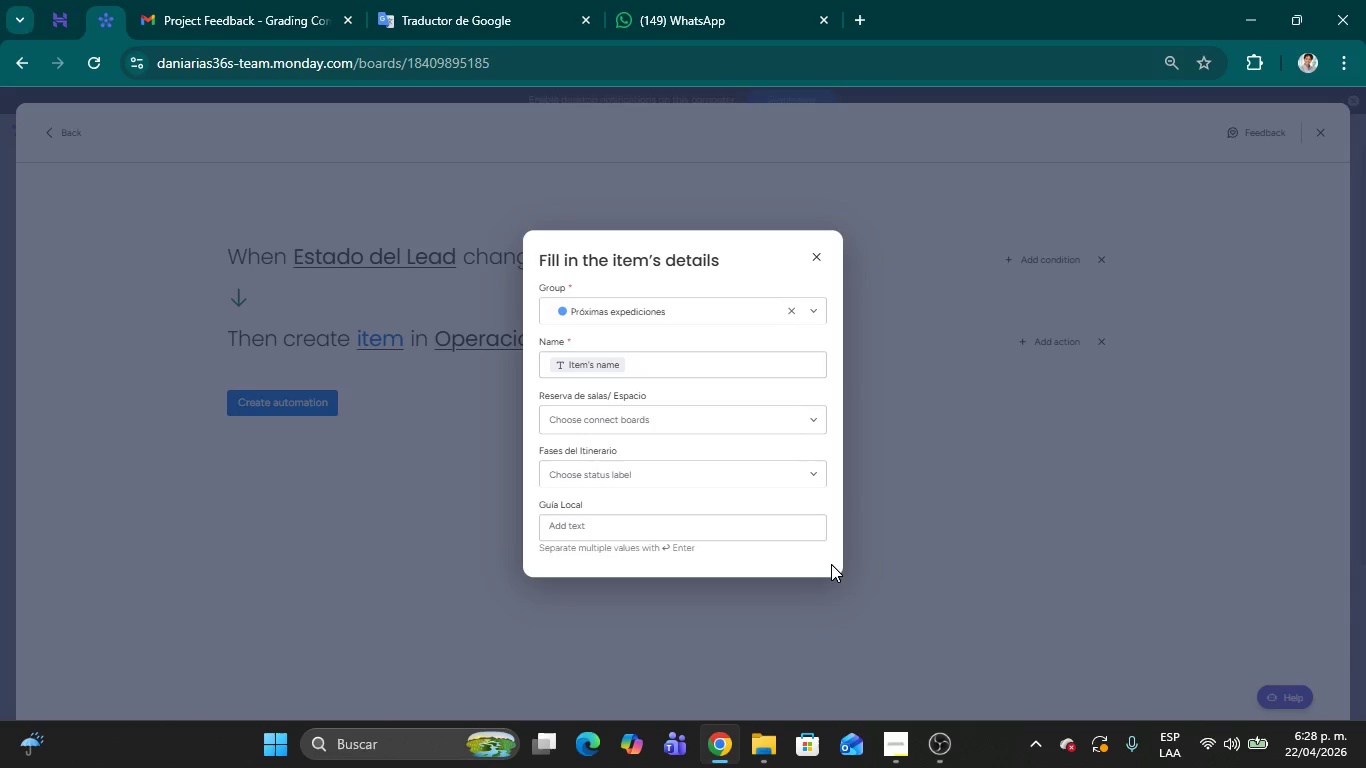 
wait(16.05)
 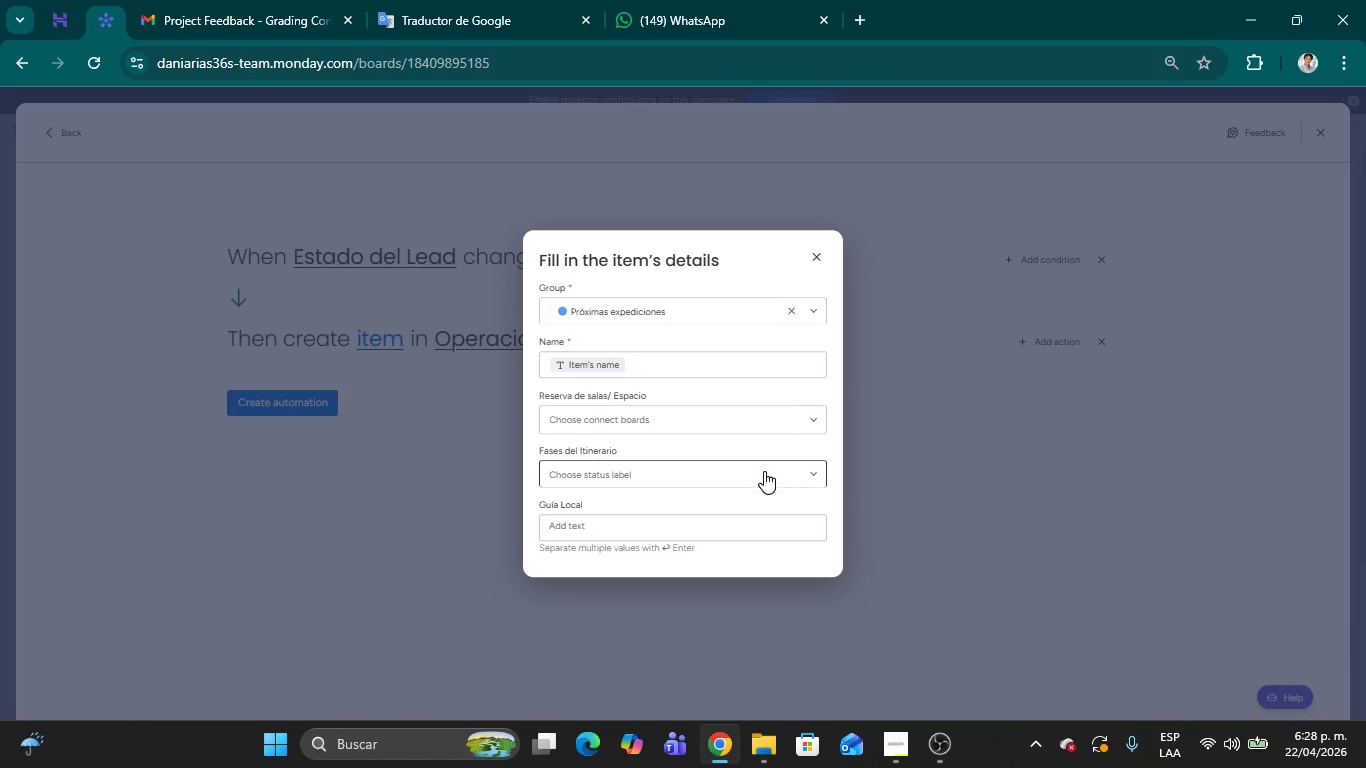 
left_click([811, 472])
 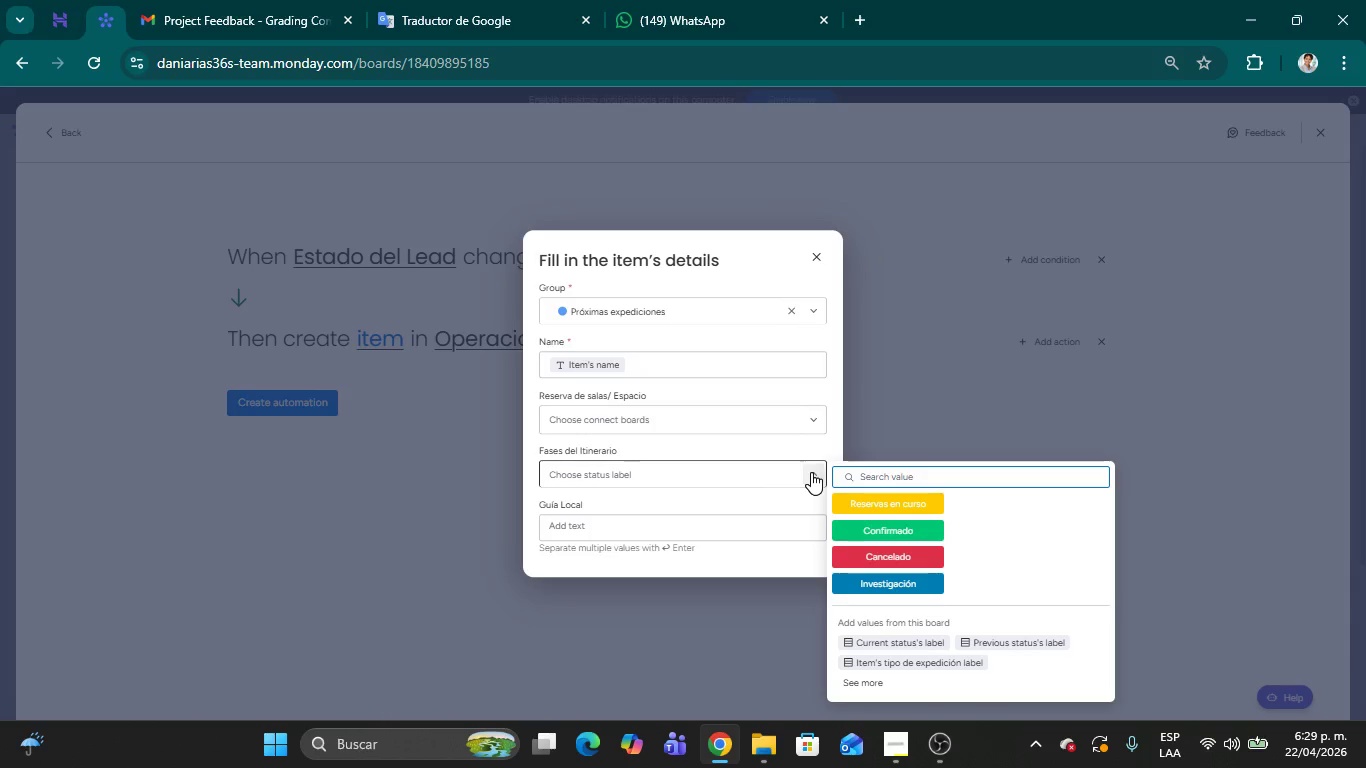 
scroll: coordinate [717, 447], scroll_direction: up, amount: 4.0
 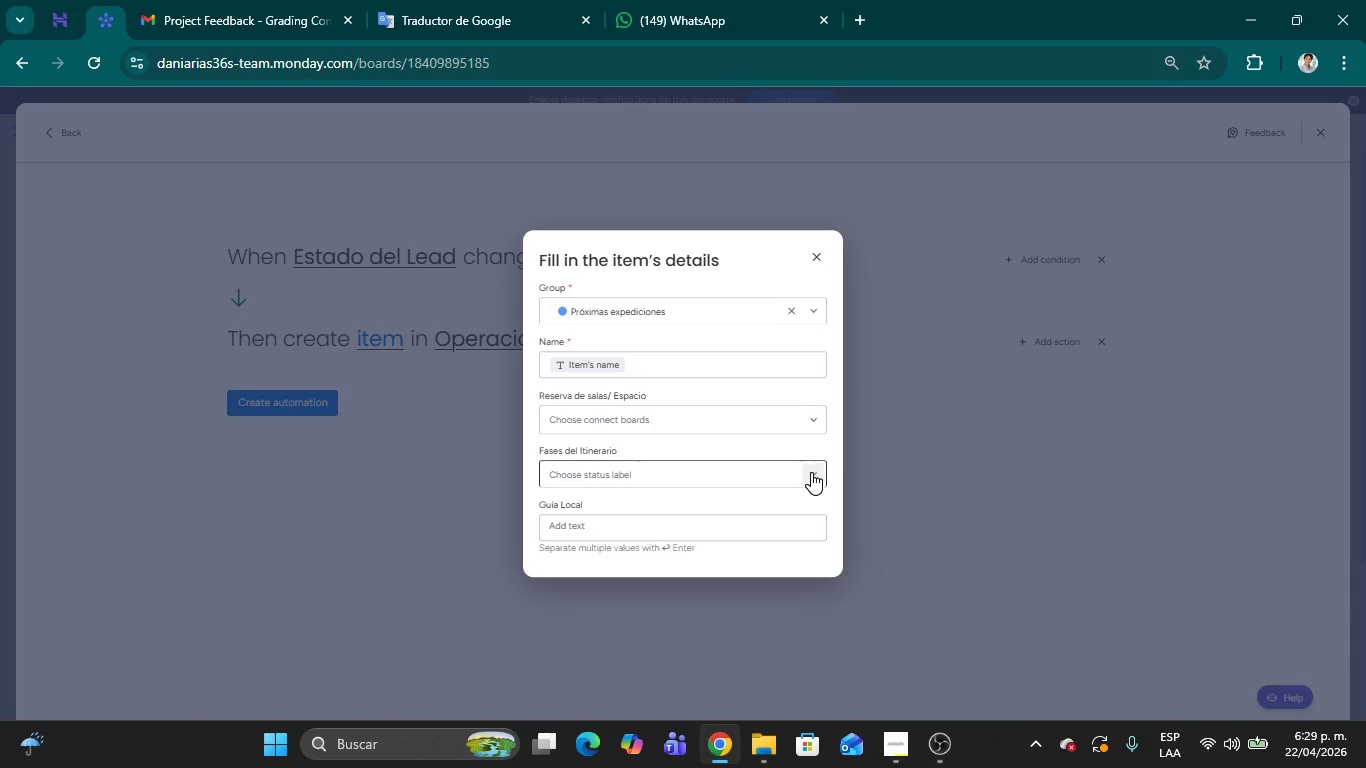 
wait(11.25)
 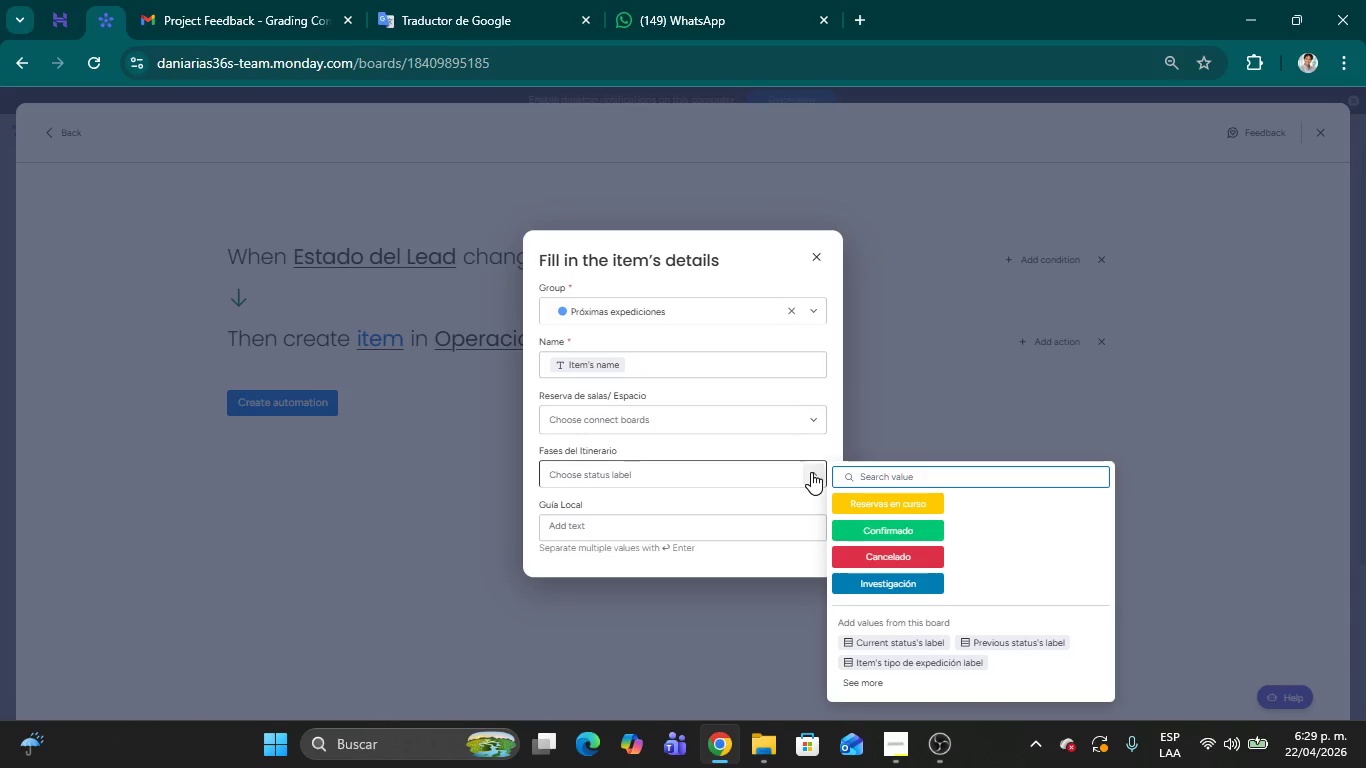 
left_click([831, 335])
 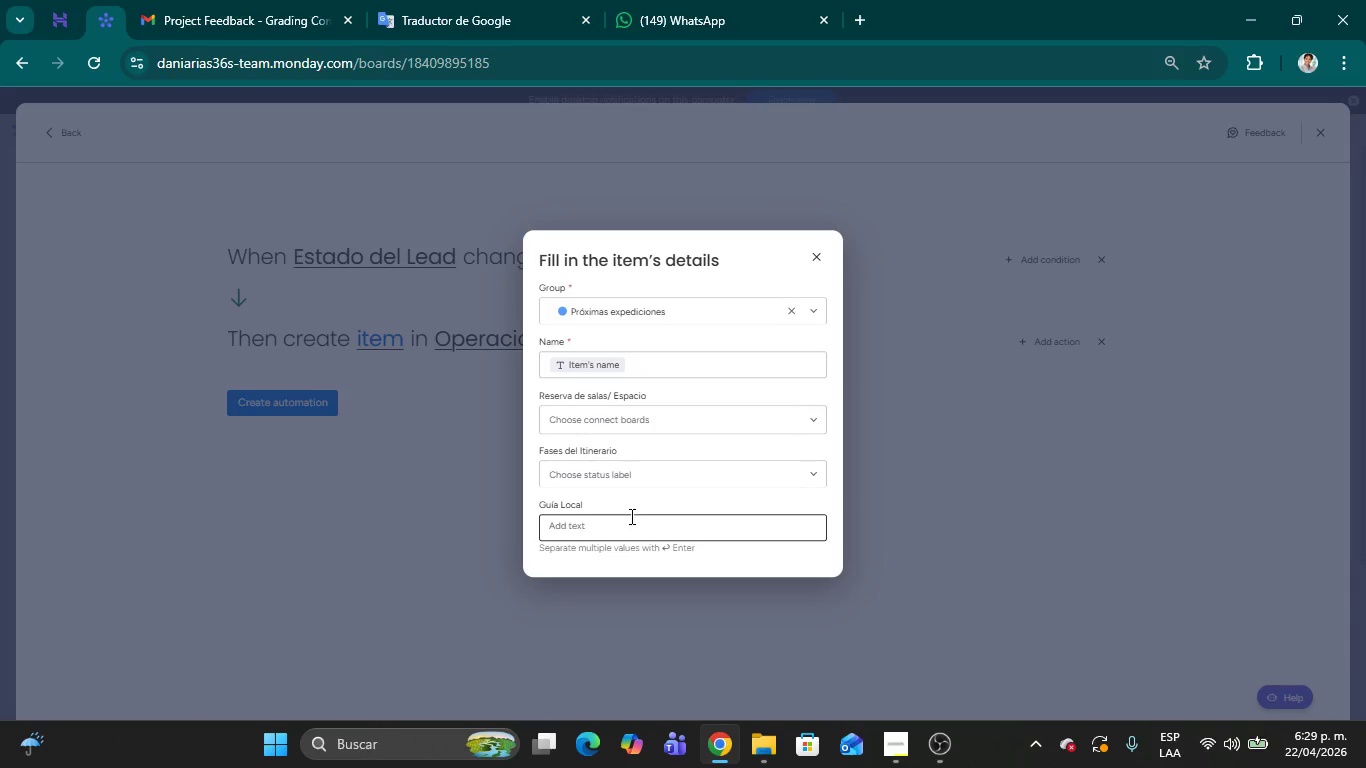 
wait(7.44)
 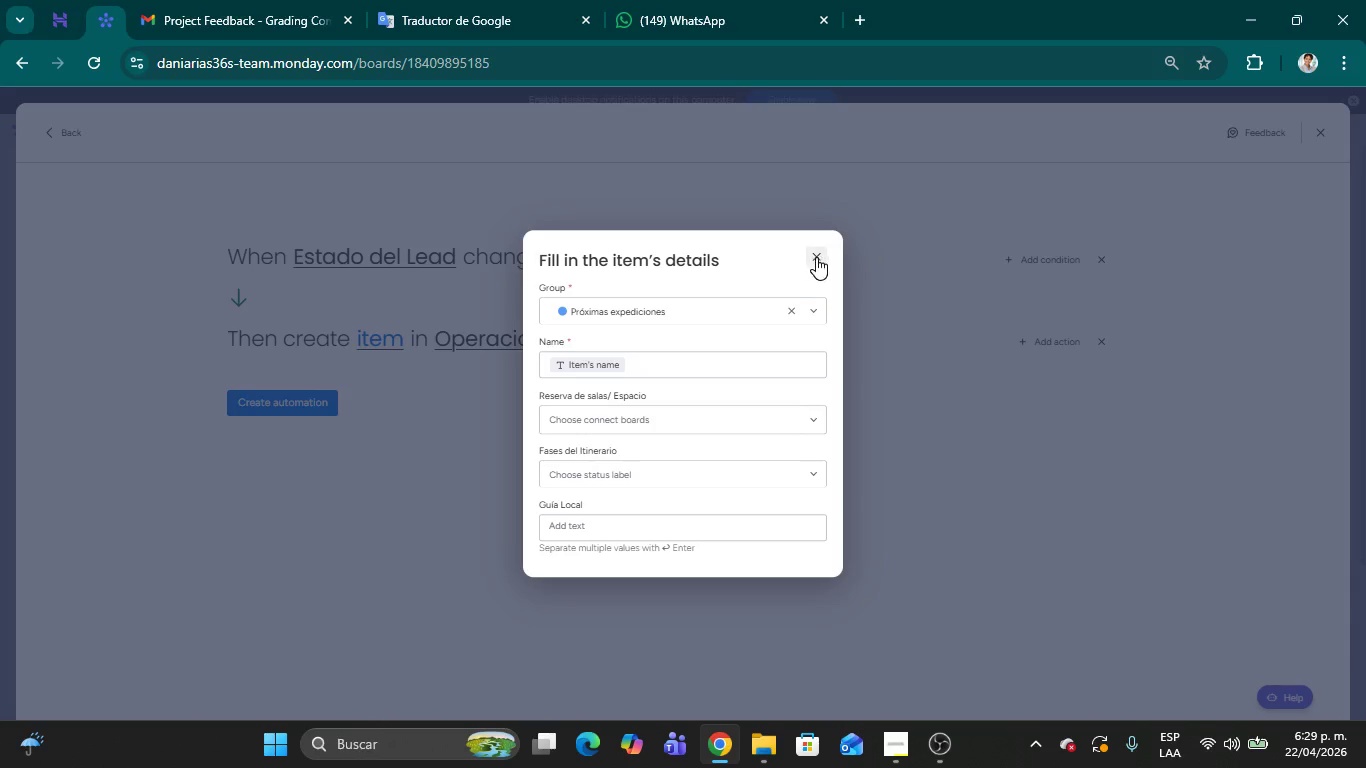 
left_click([822, 249])
 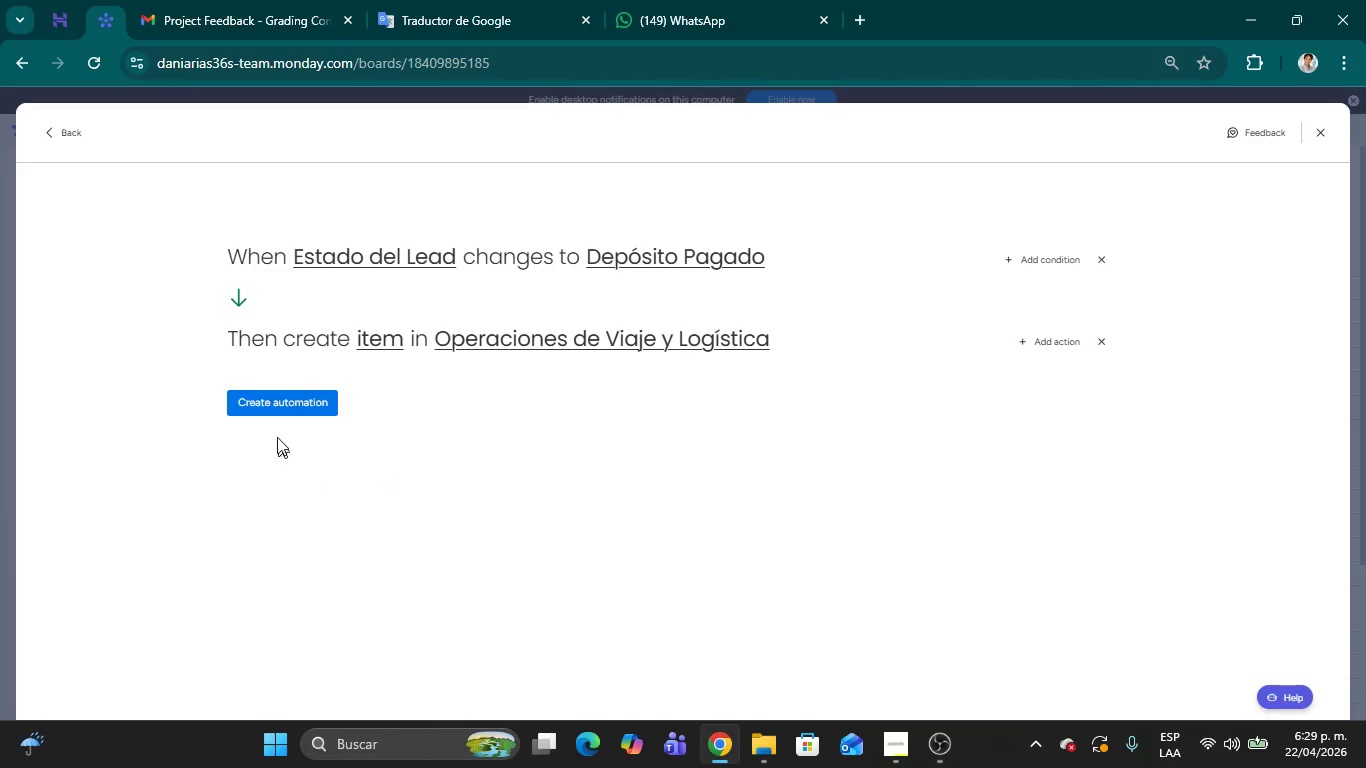 
left_click([283, 390])
 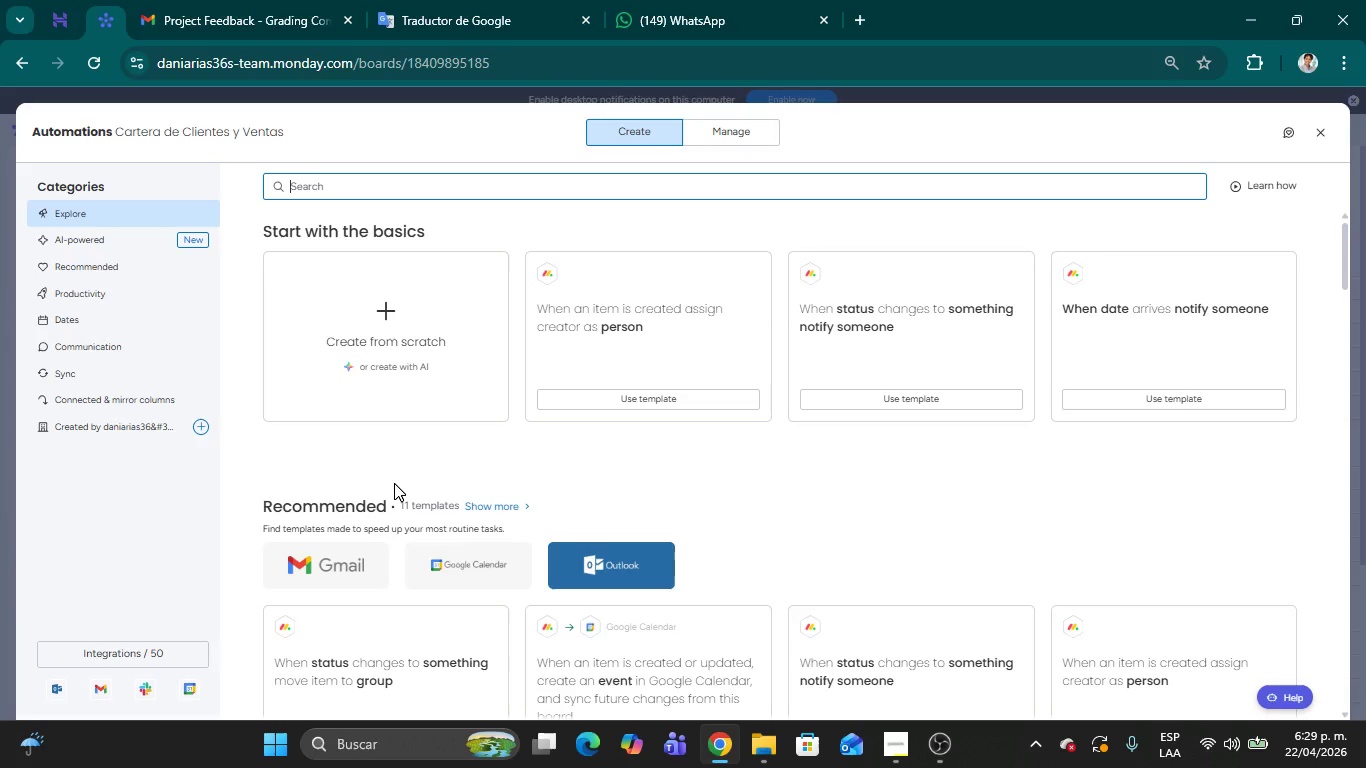 
scroll: coordinate [758, 398], scroll_direction: down, amount: 3.0
 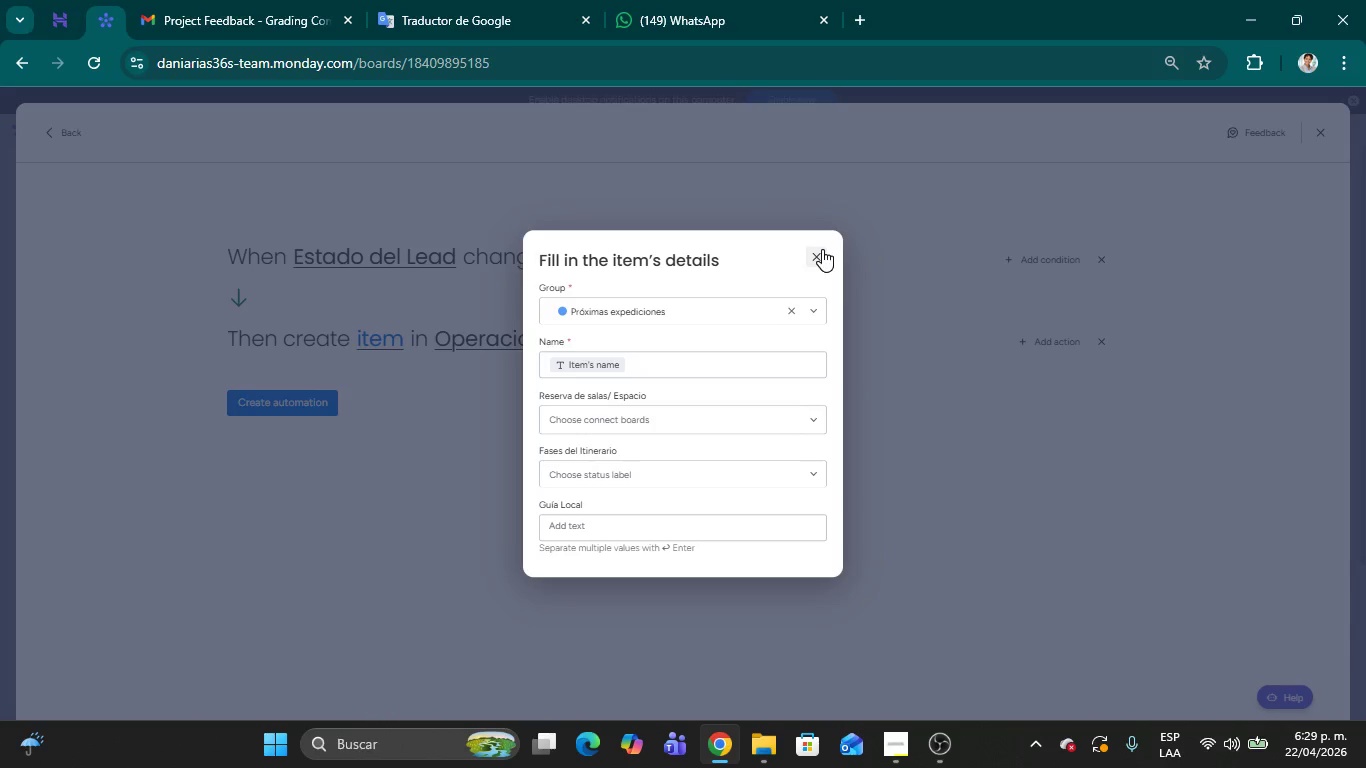 
wait(23.04)
 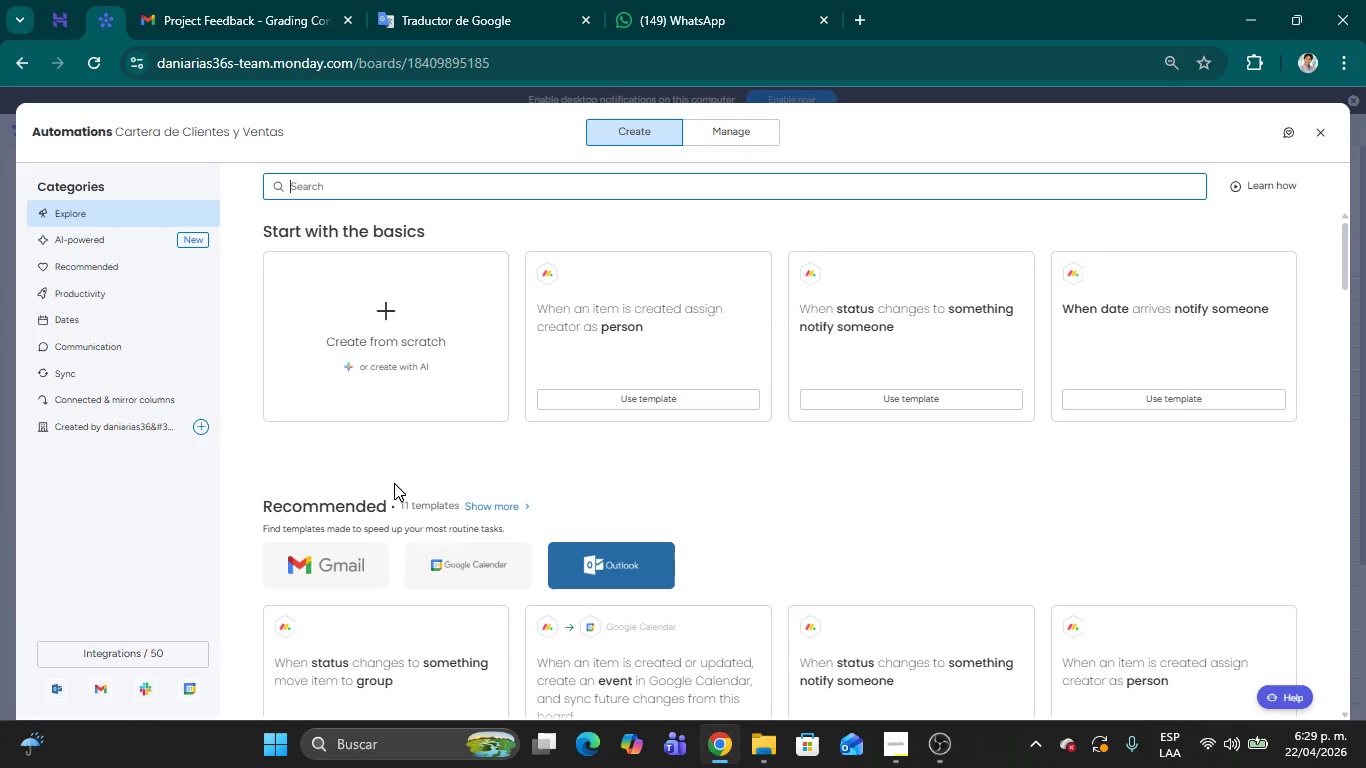 
left_click([396, 305])
 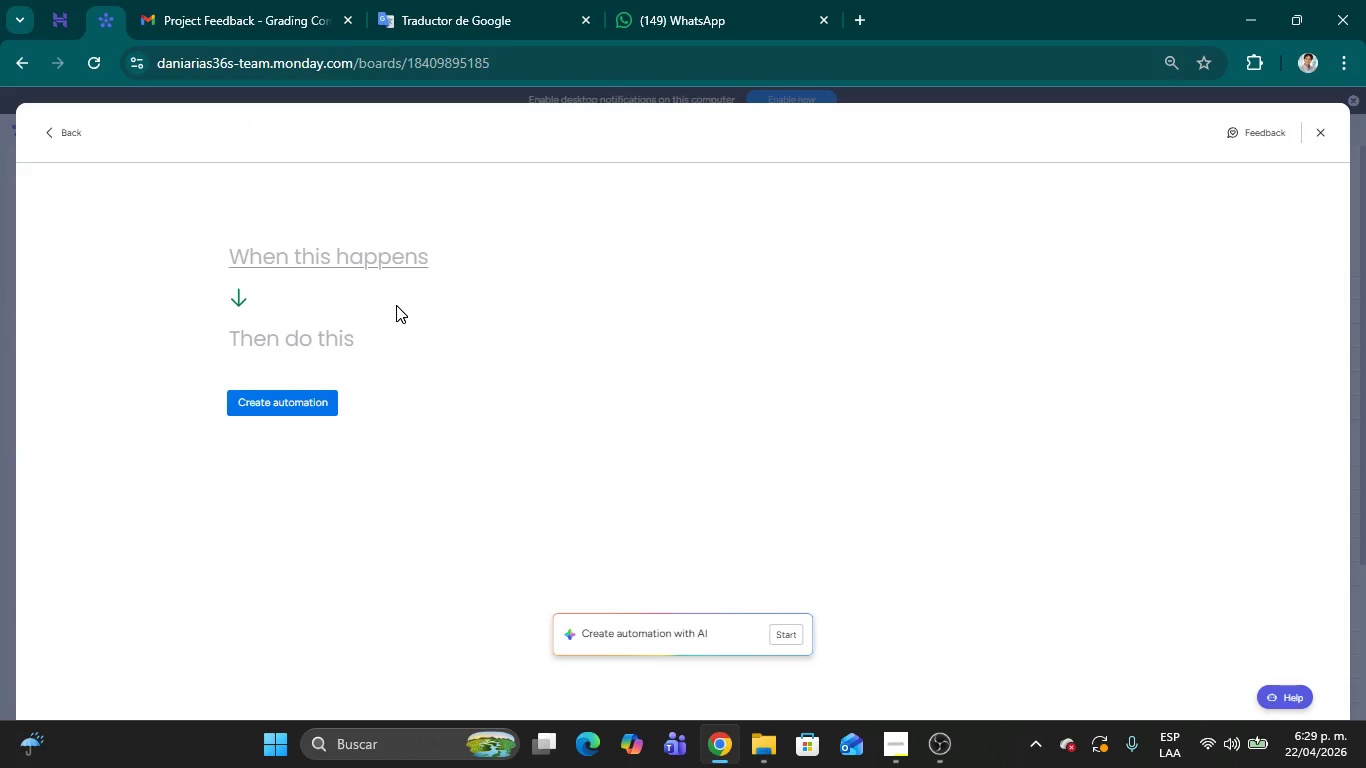 
wait(8.73)
 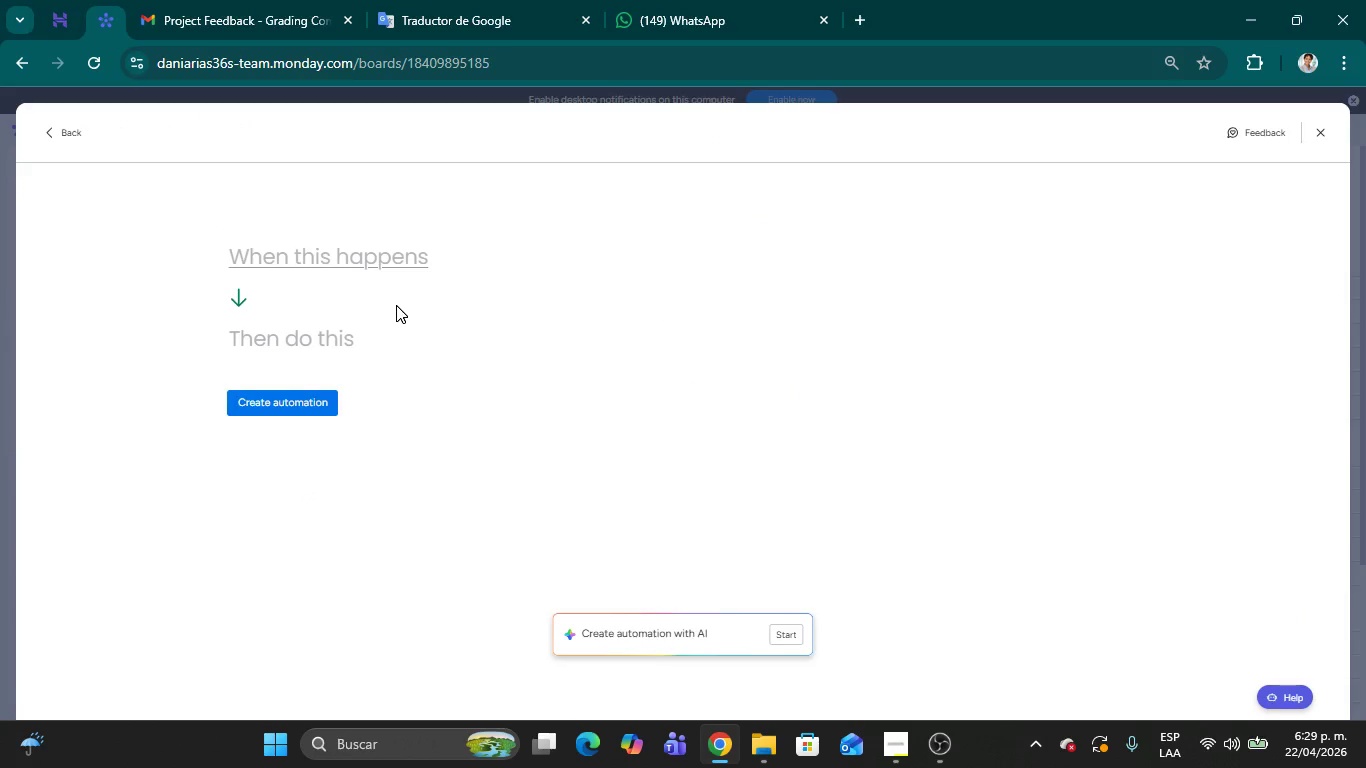 
left_click([1317, 141])
 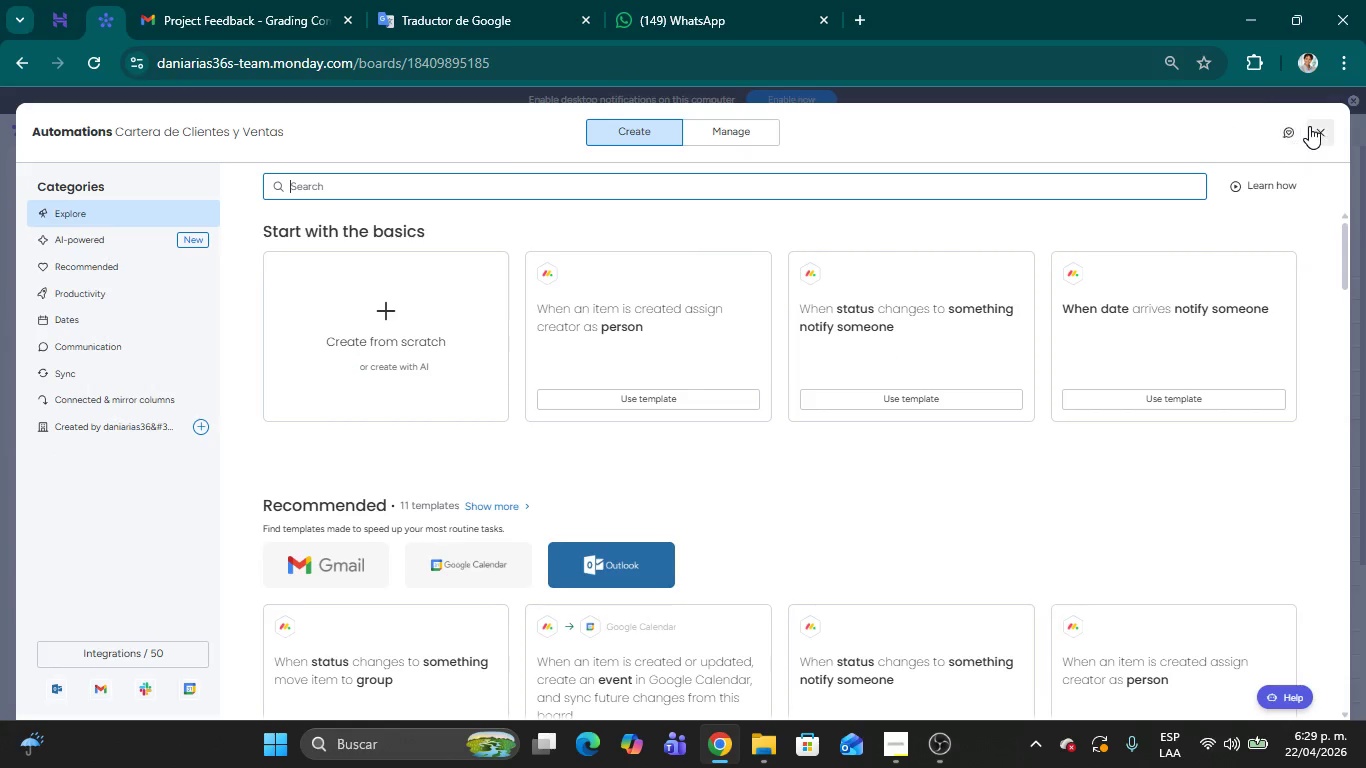 
left_click([1317, 128])
 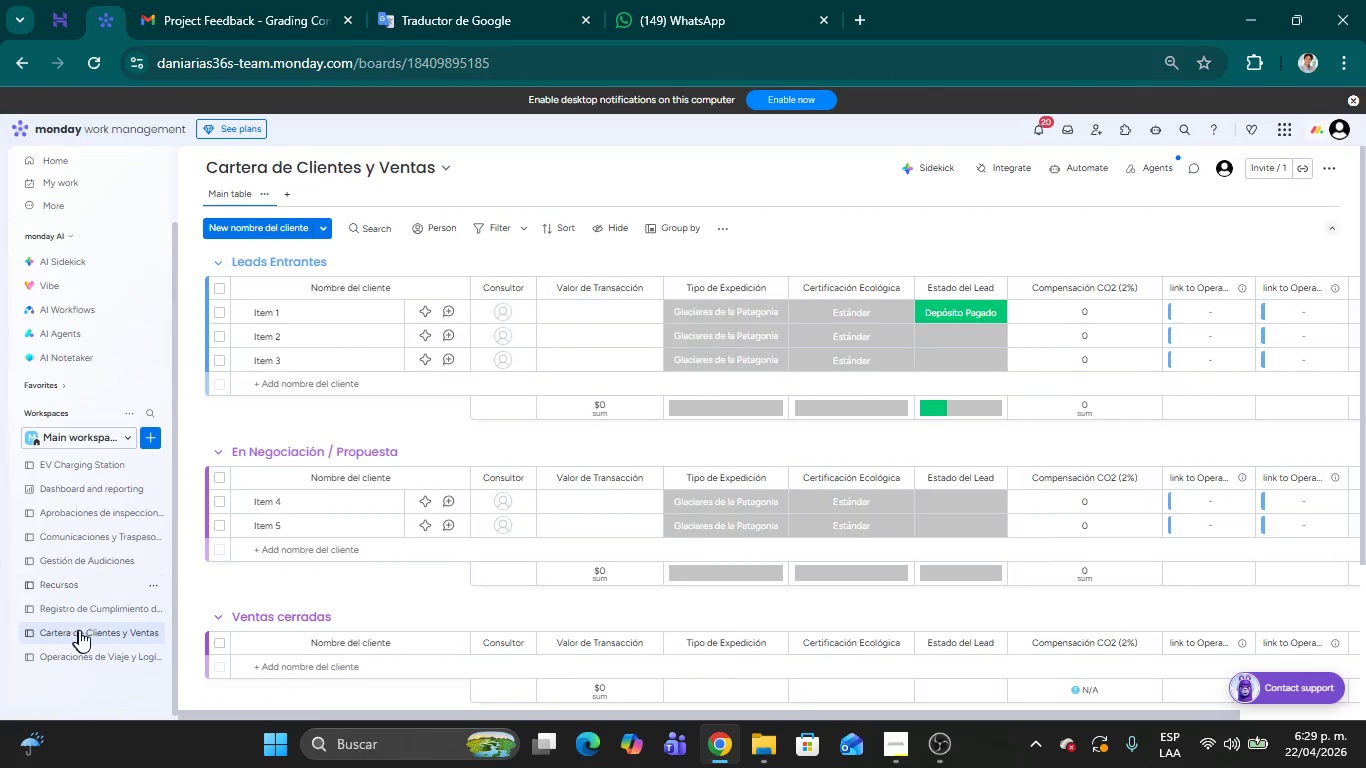 
left_click([84, 631])
 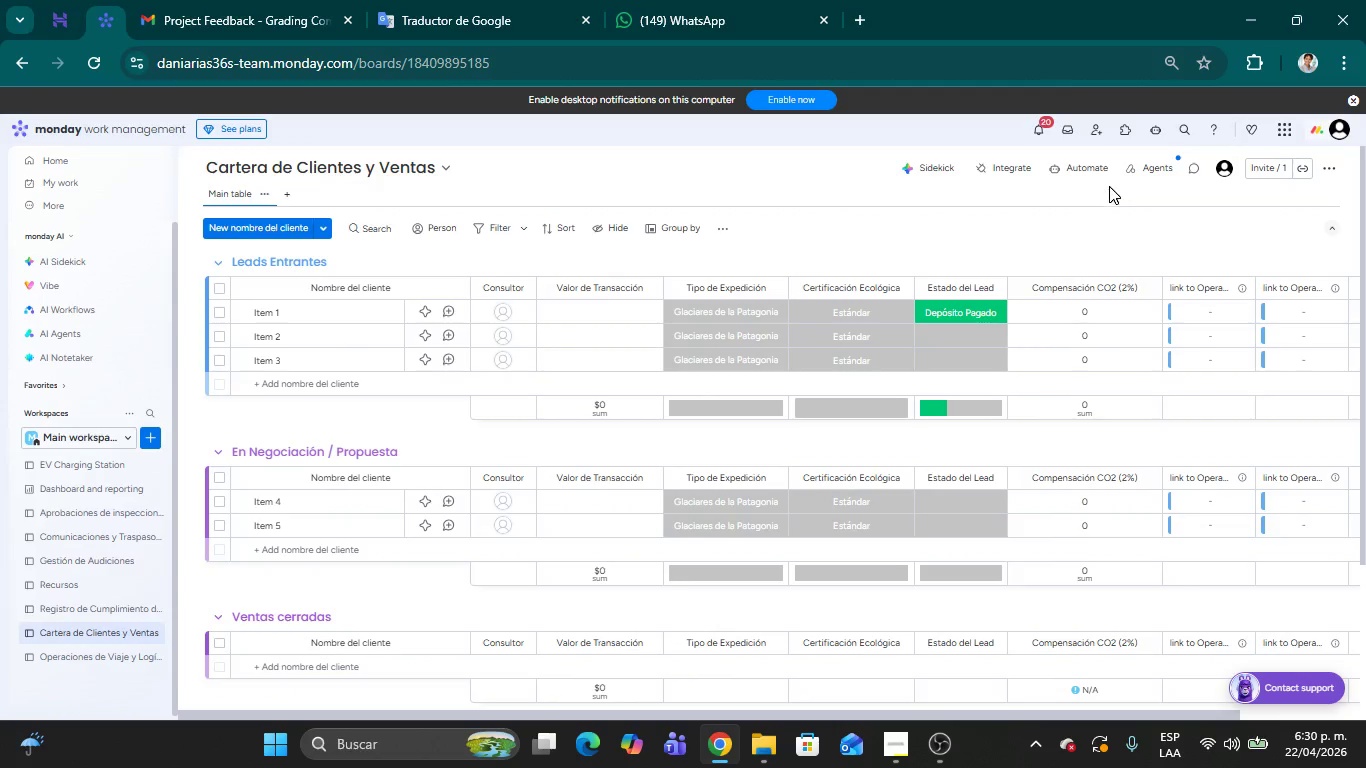 
left_click([1084, 168])
 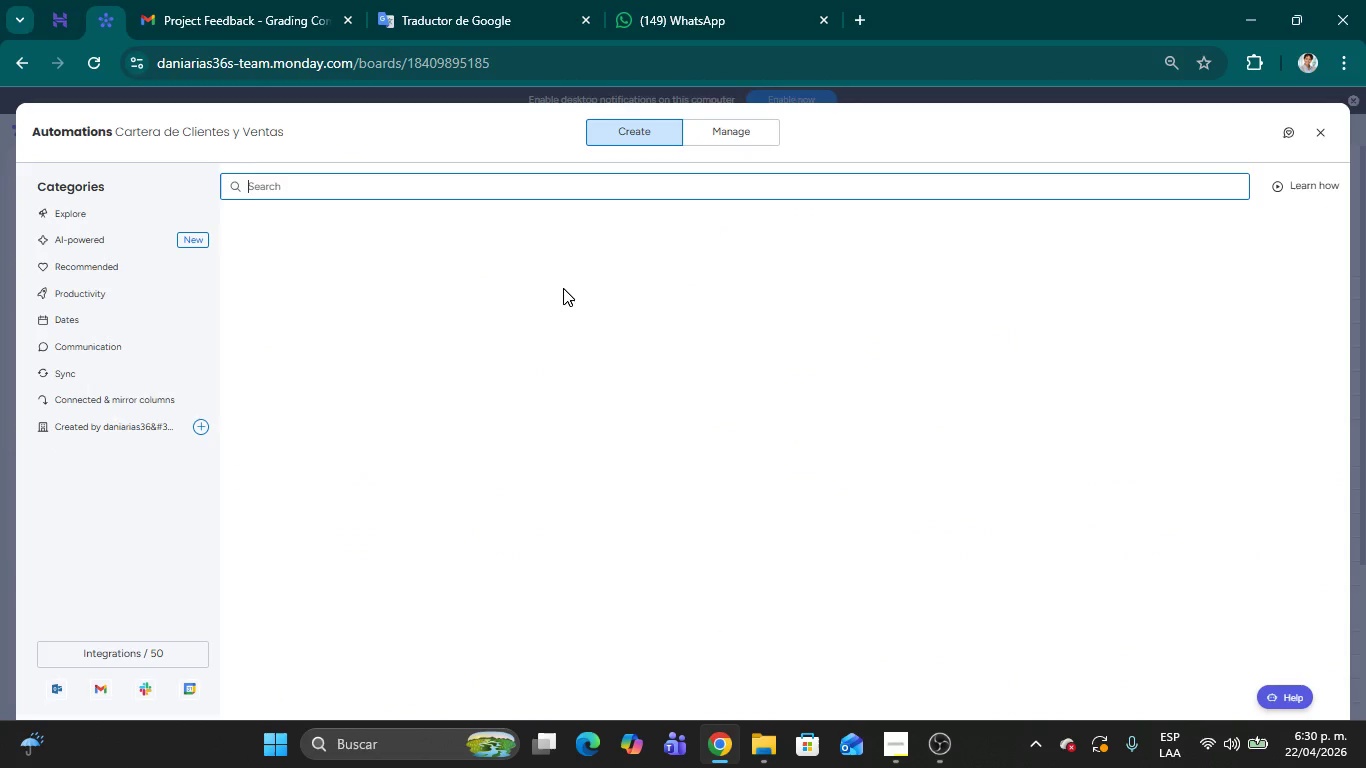 
left_click([334, 329])
 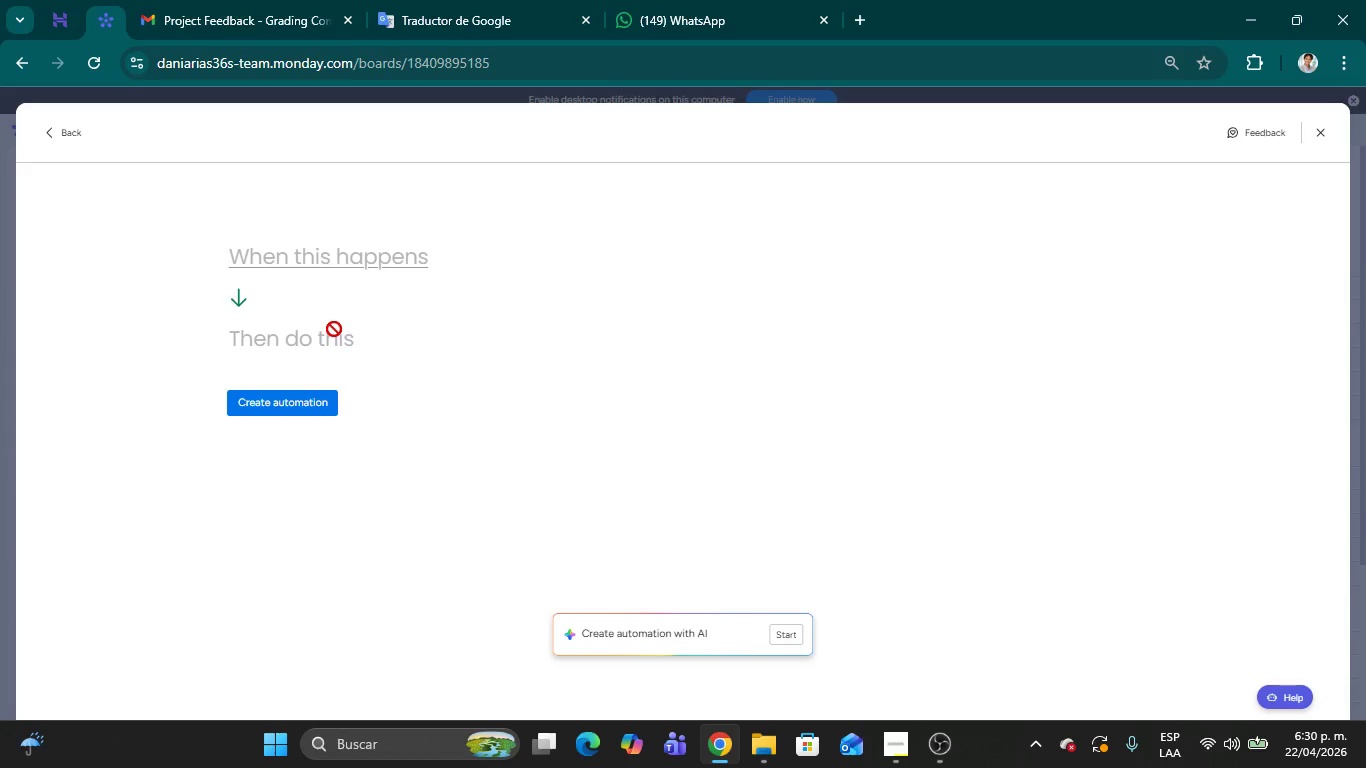 
wait(10.38)
 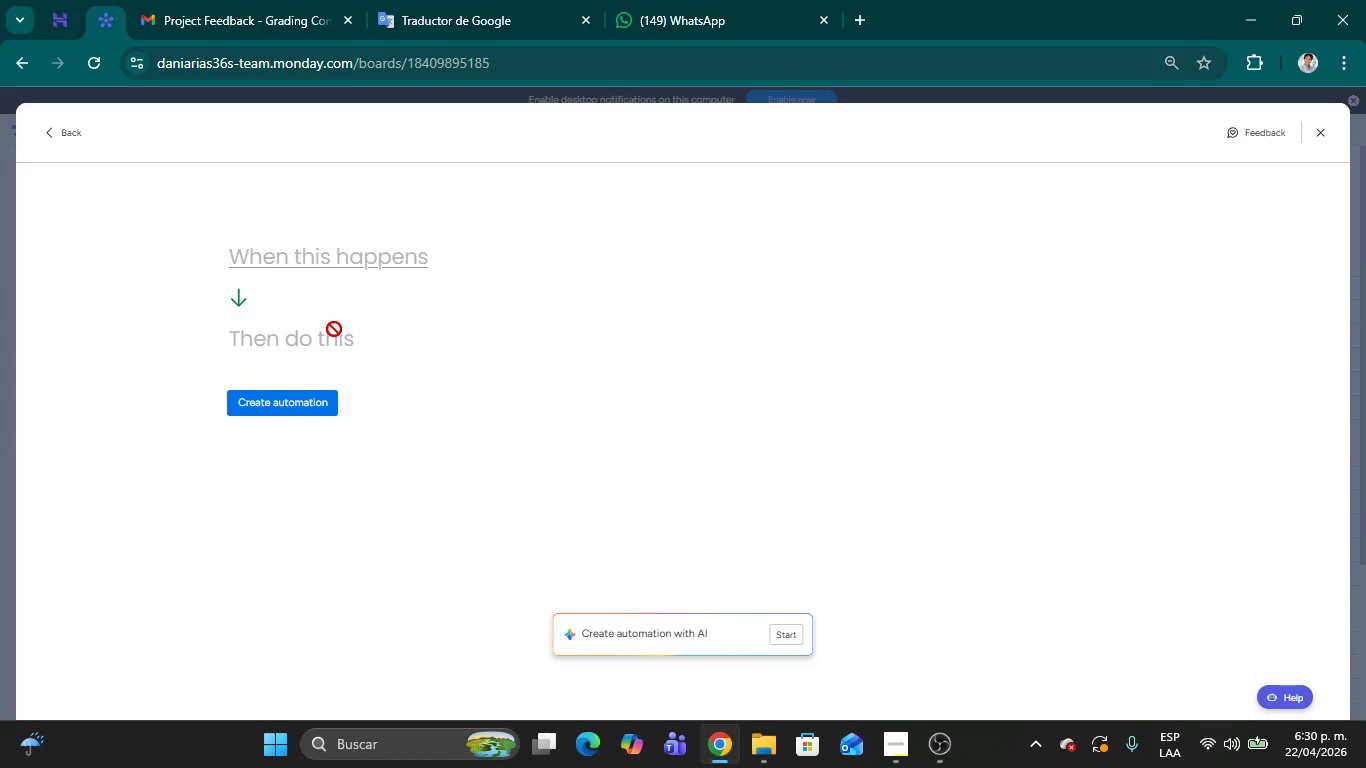 
left_click([314, 263])
 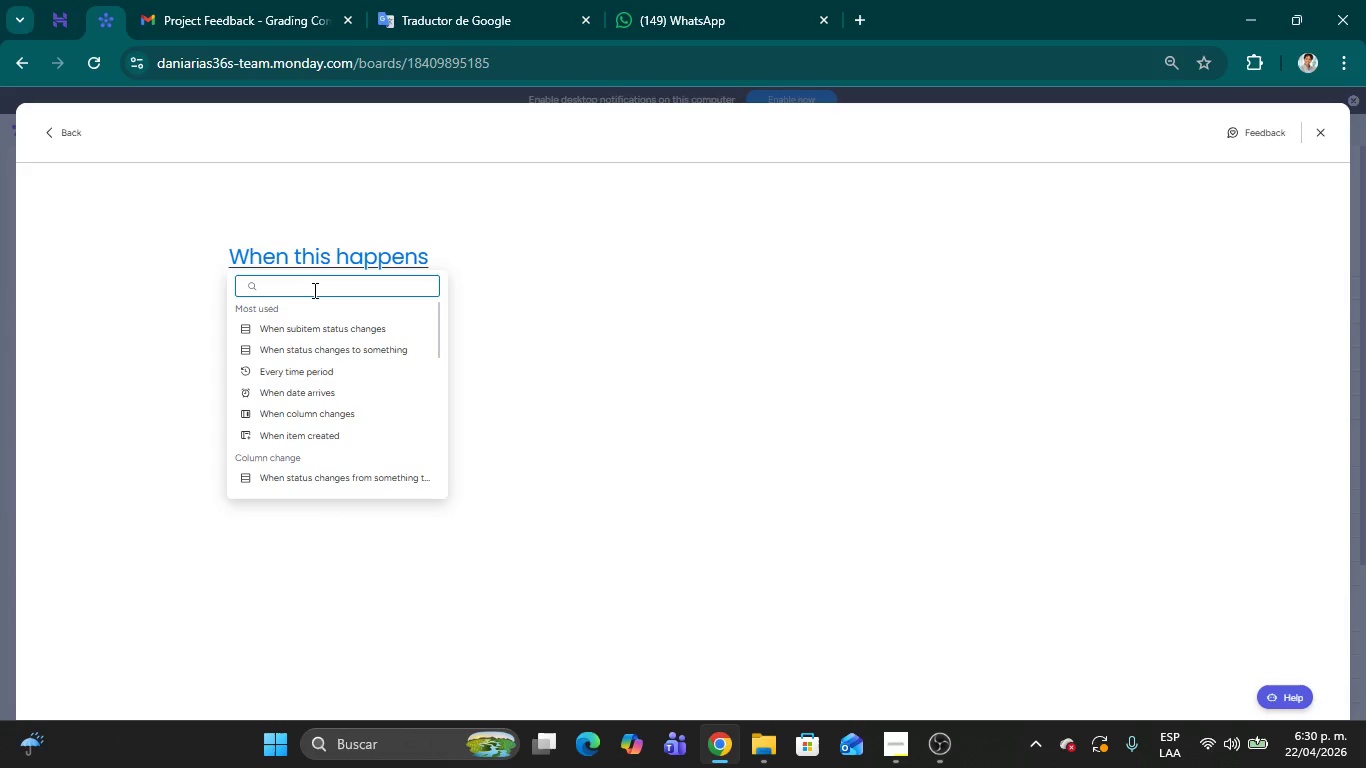 
wait(10.45)
 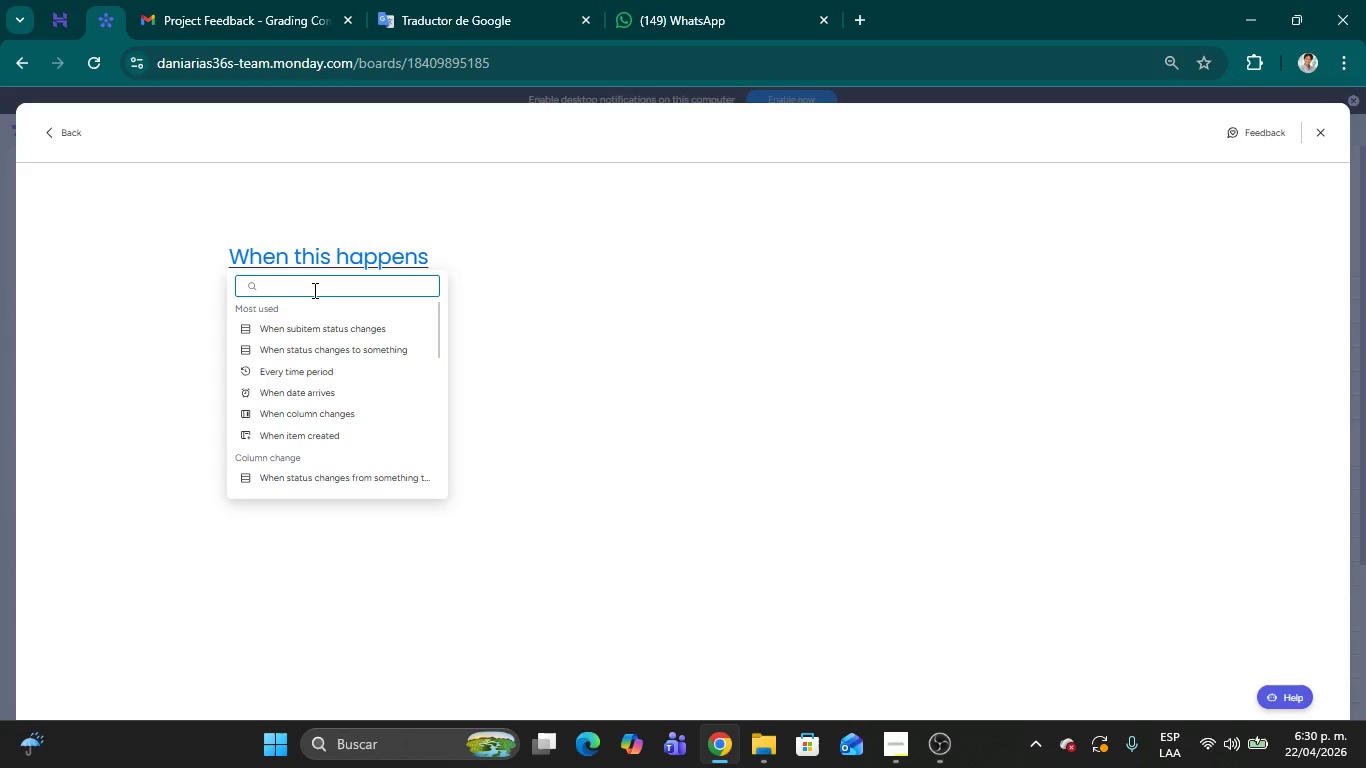 
key(S)
 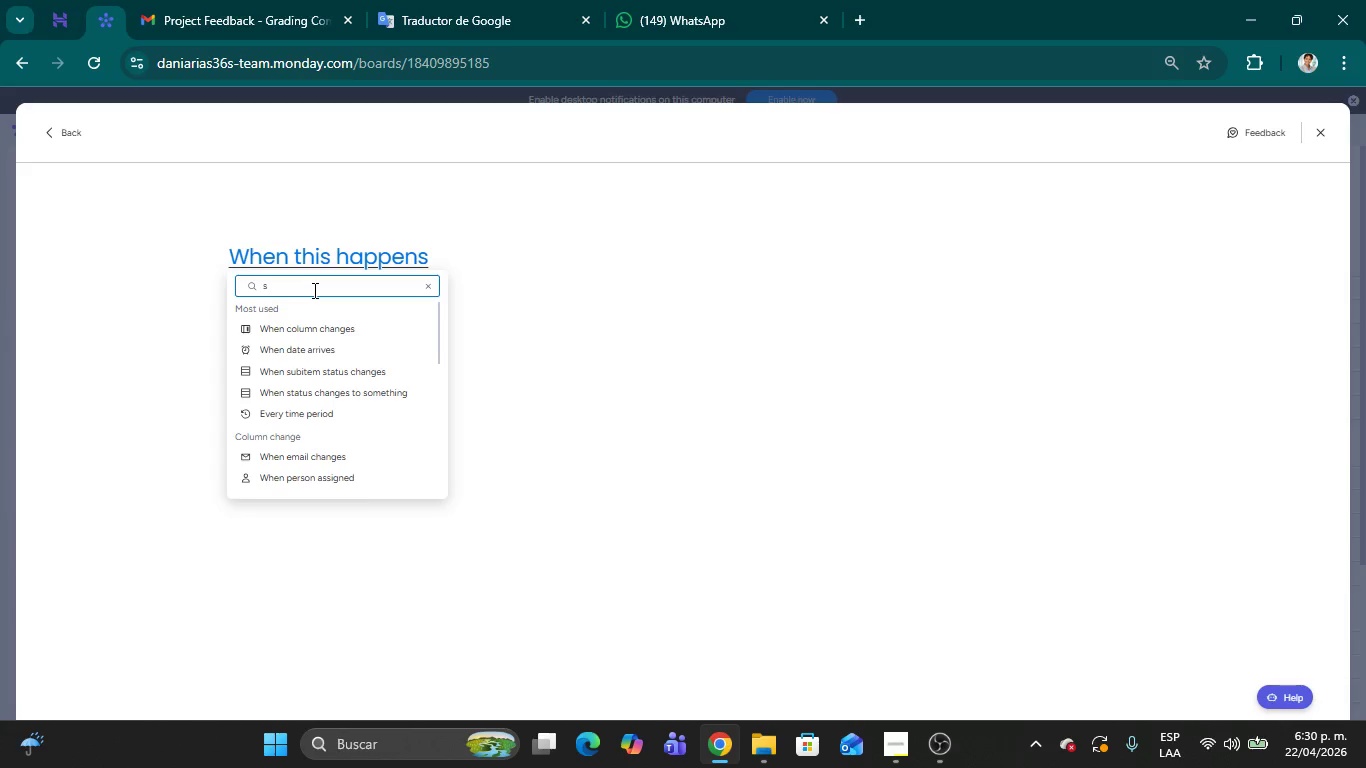 
wait(11.53)
 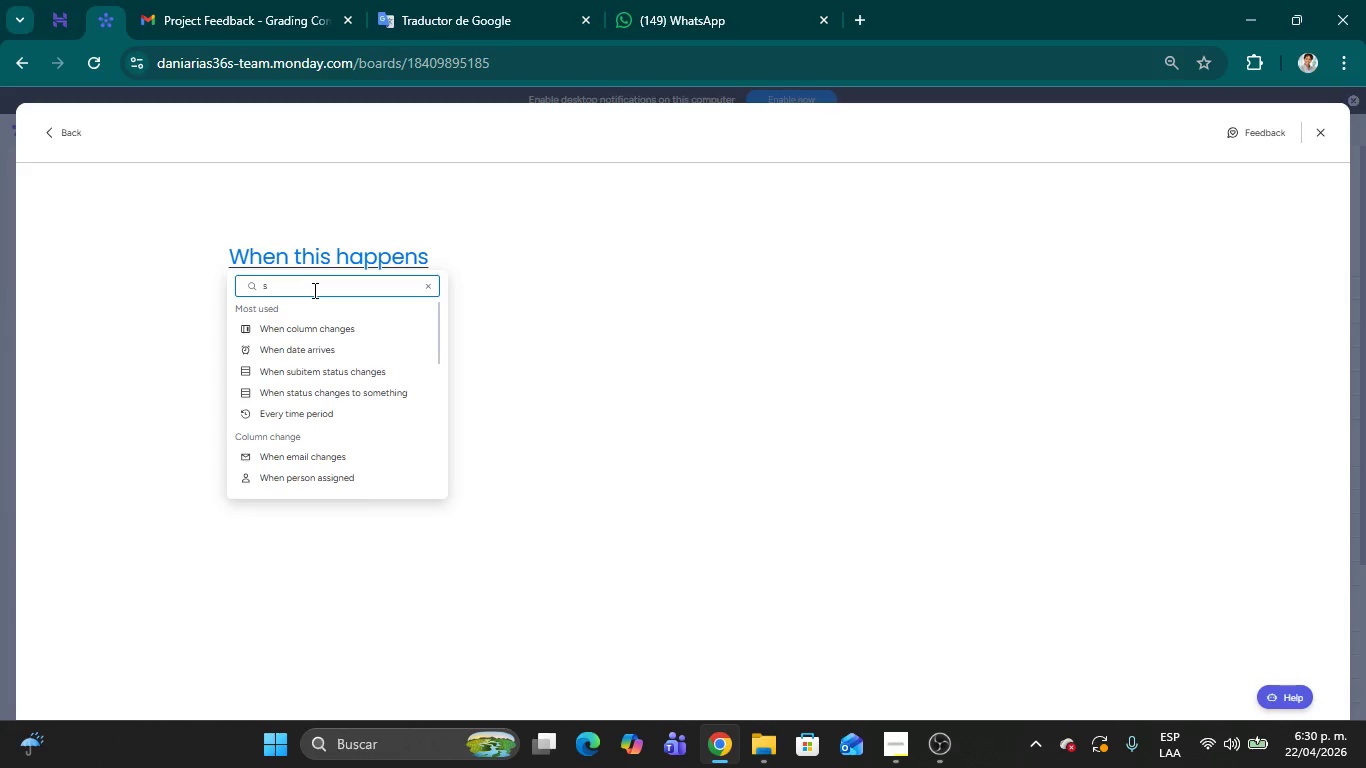 
key(Backspace)
 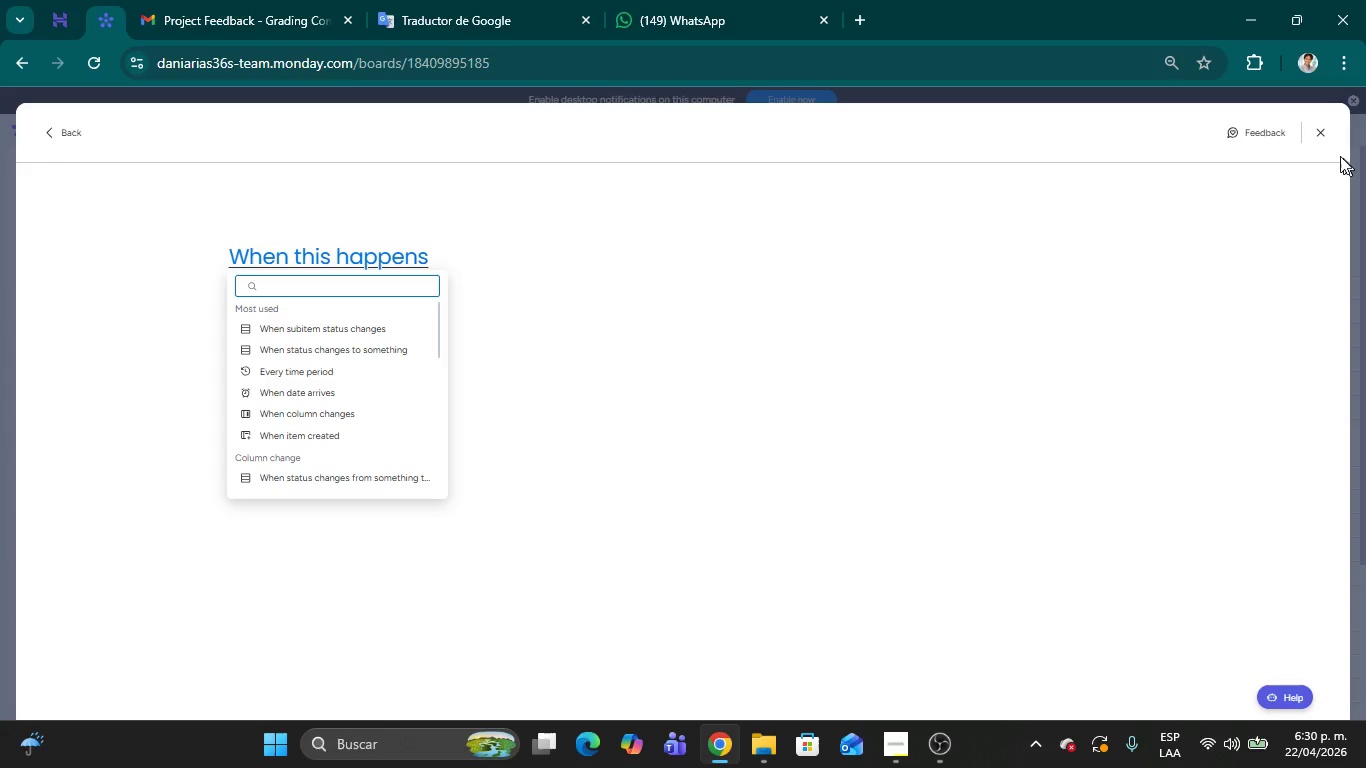 
left_click([1325, 134])
 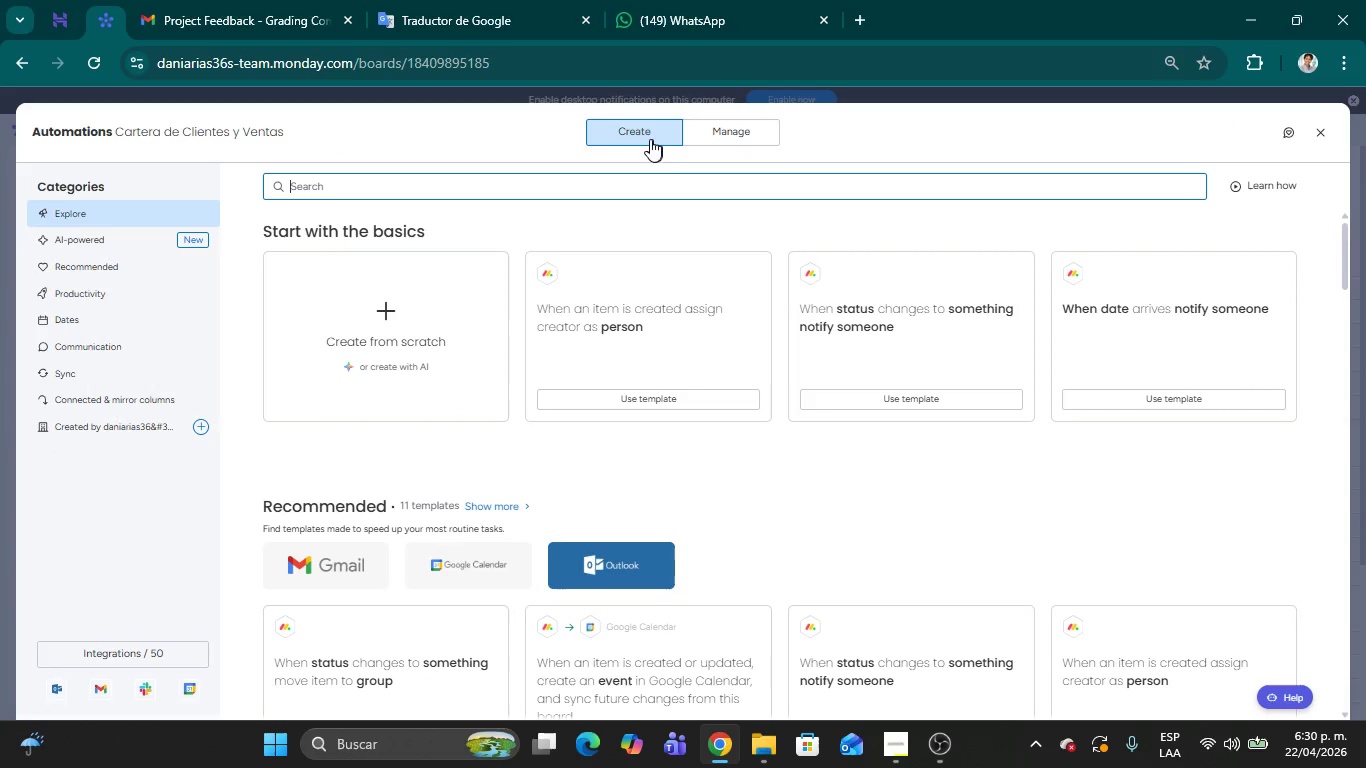 
wait(5.01)
 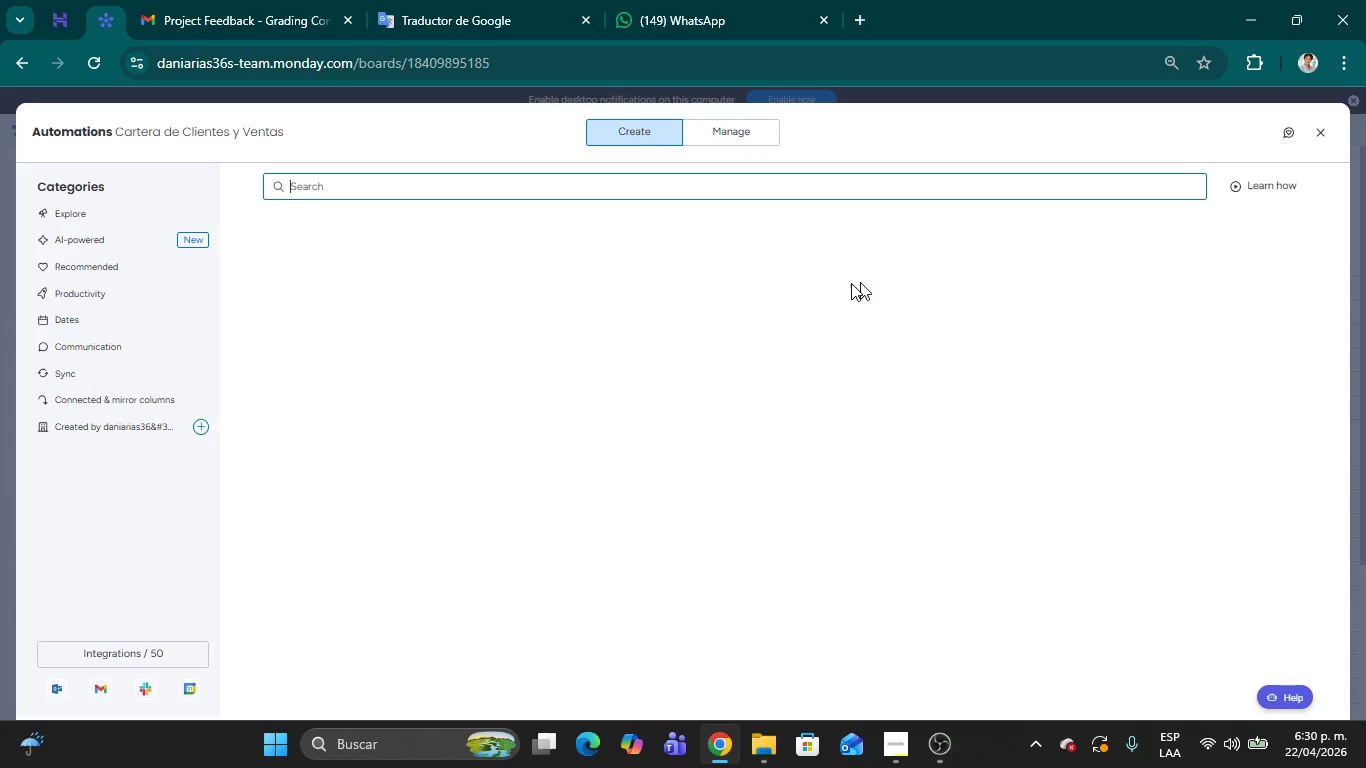 
left_click([557, 184])
 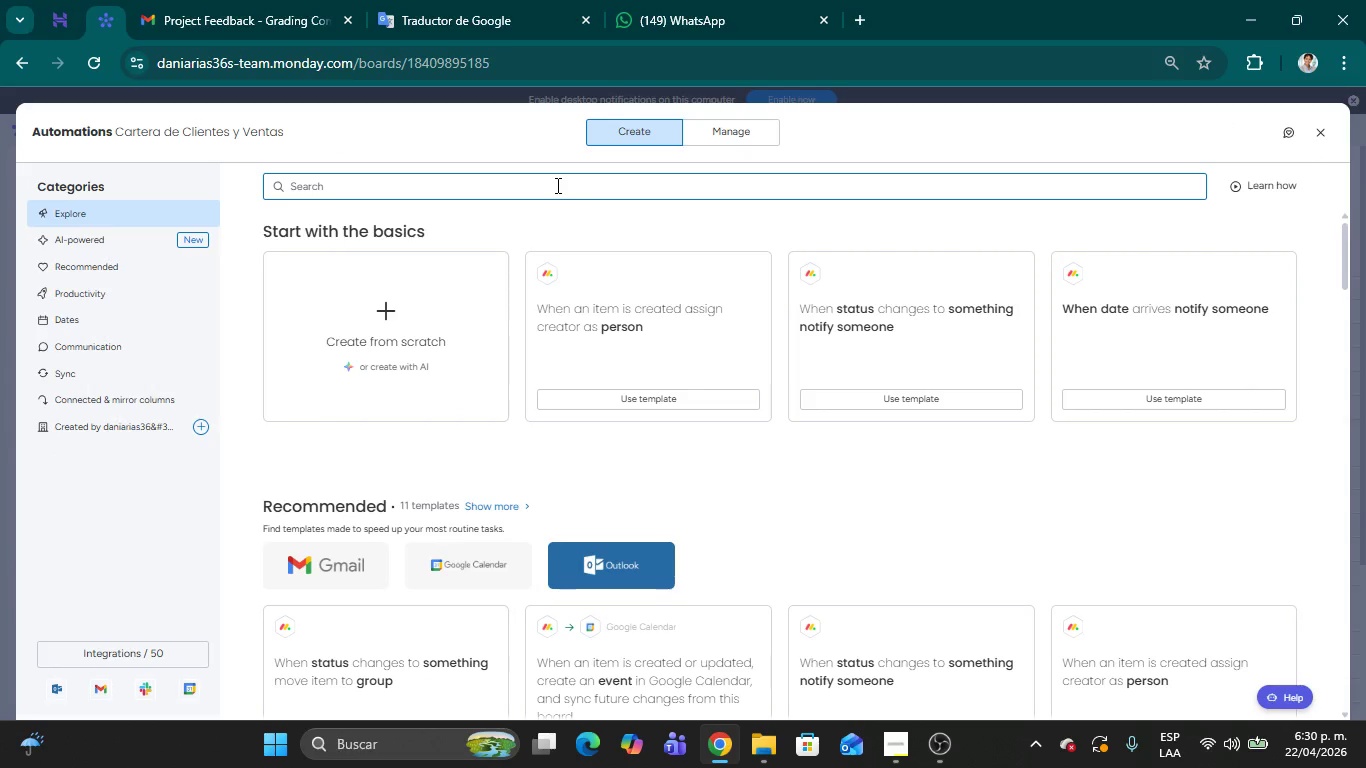 
type(crea)
 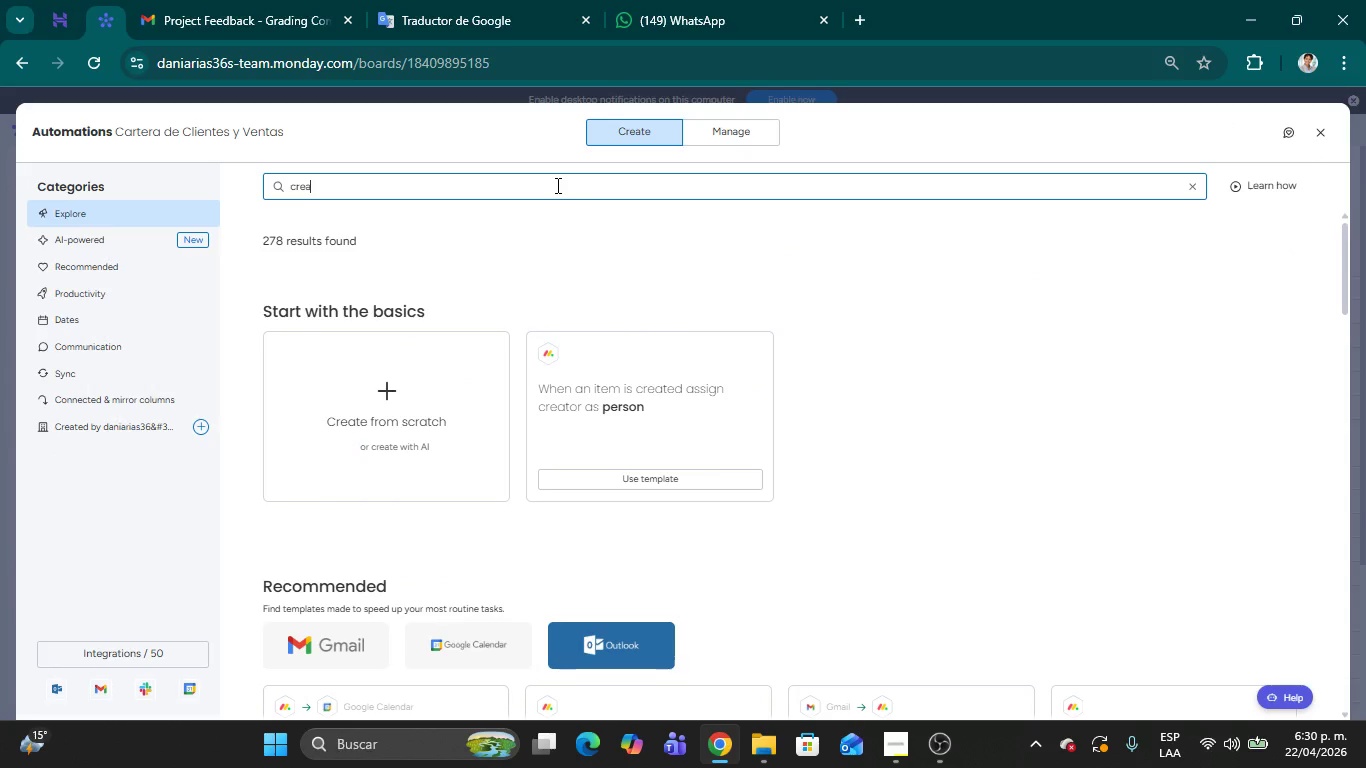 
type(te c)
 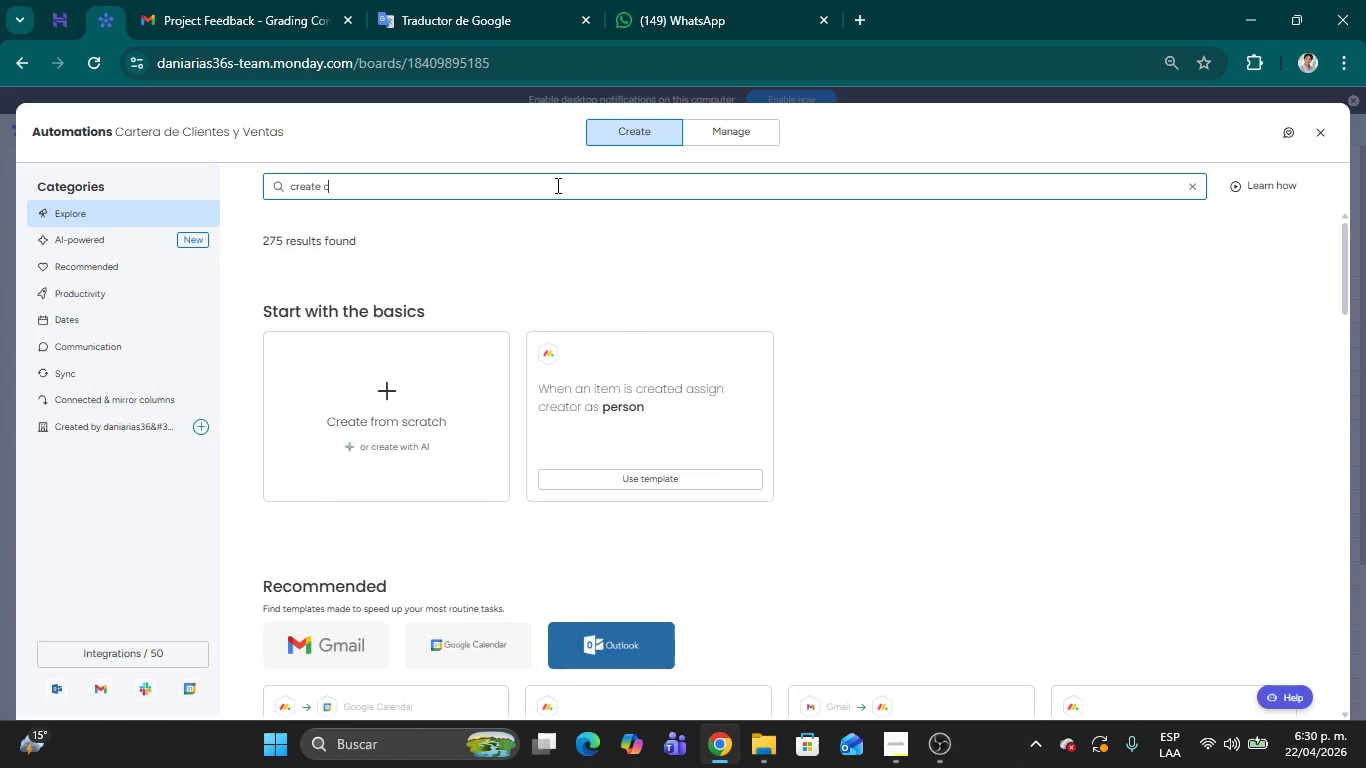 
key(U)
 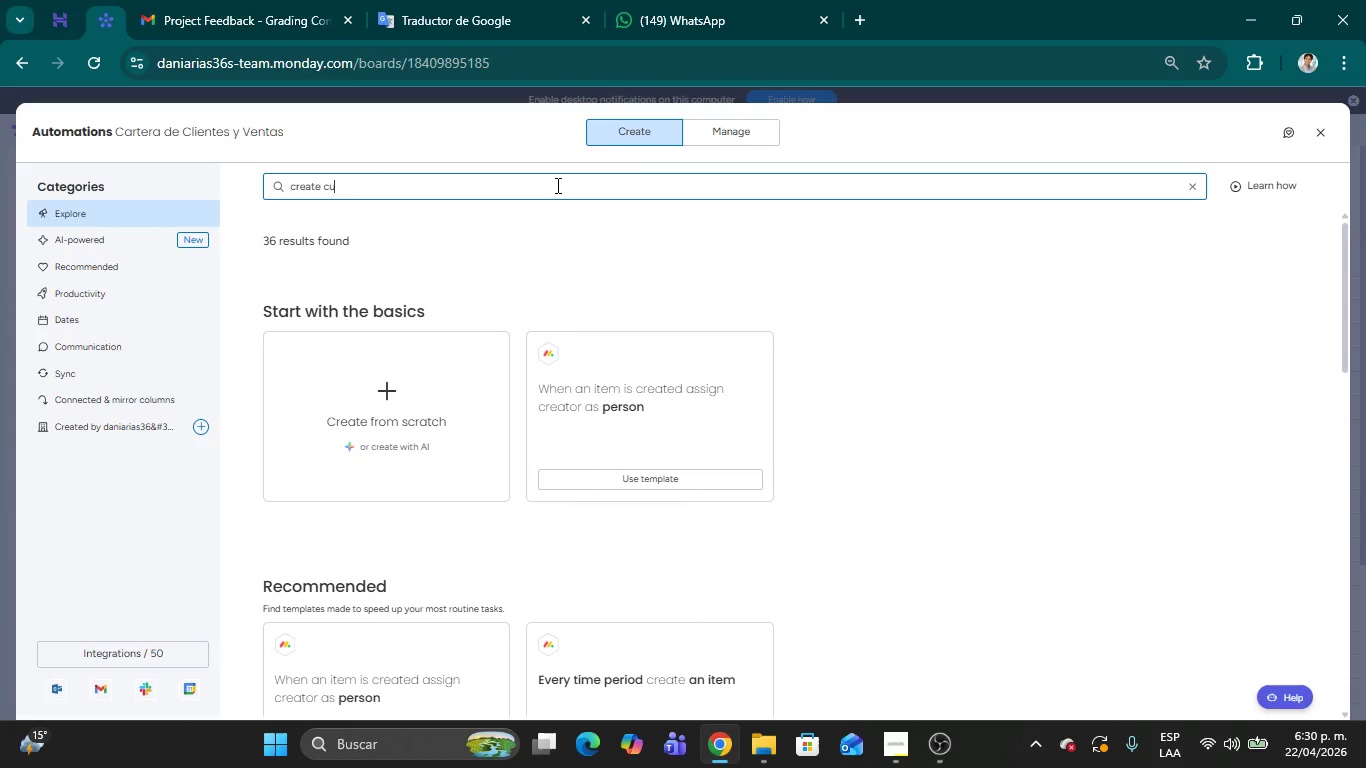 
left_click([477, 187])
 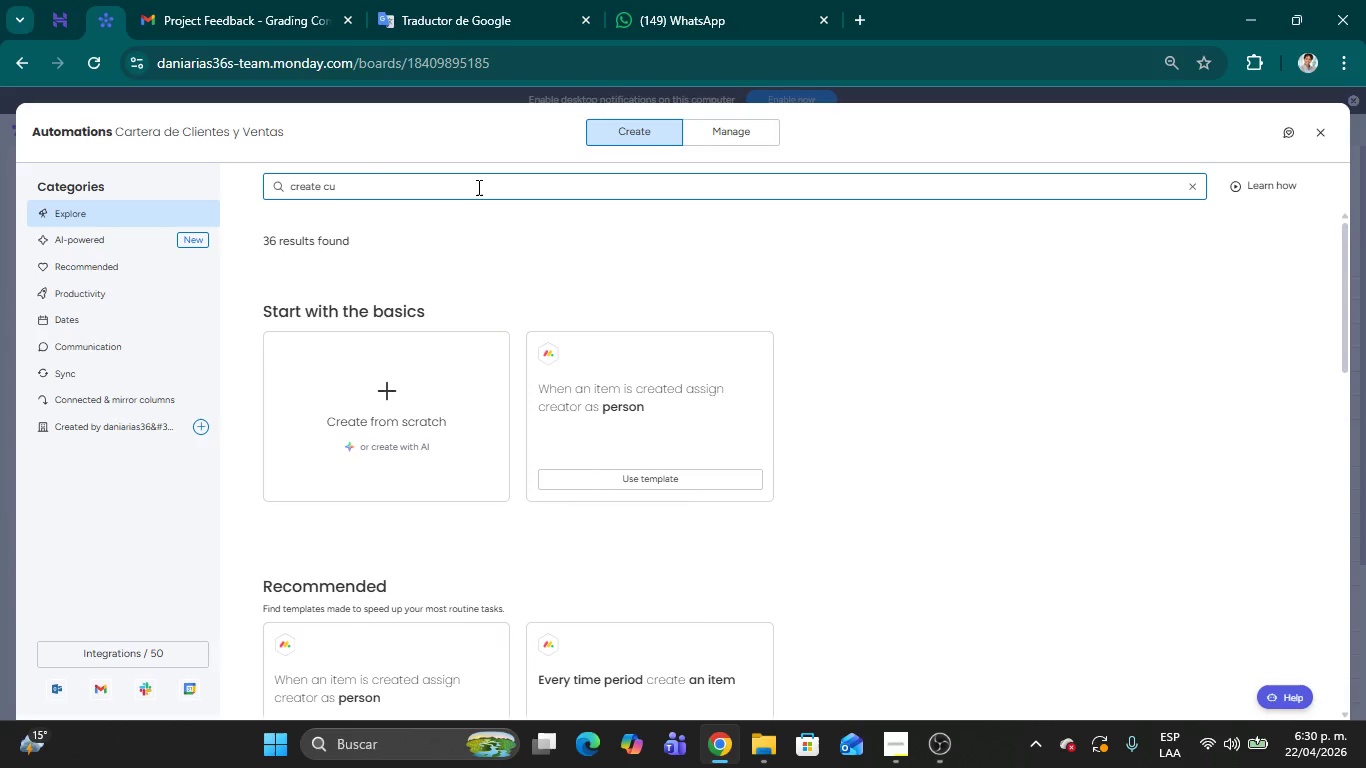 
key(Backspace)
 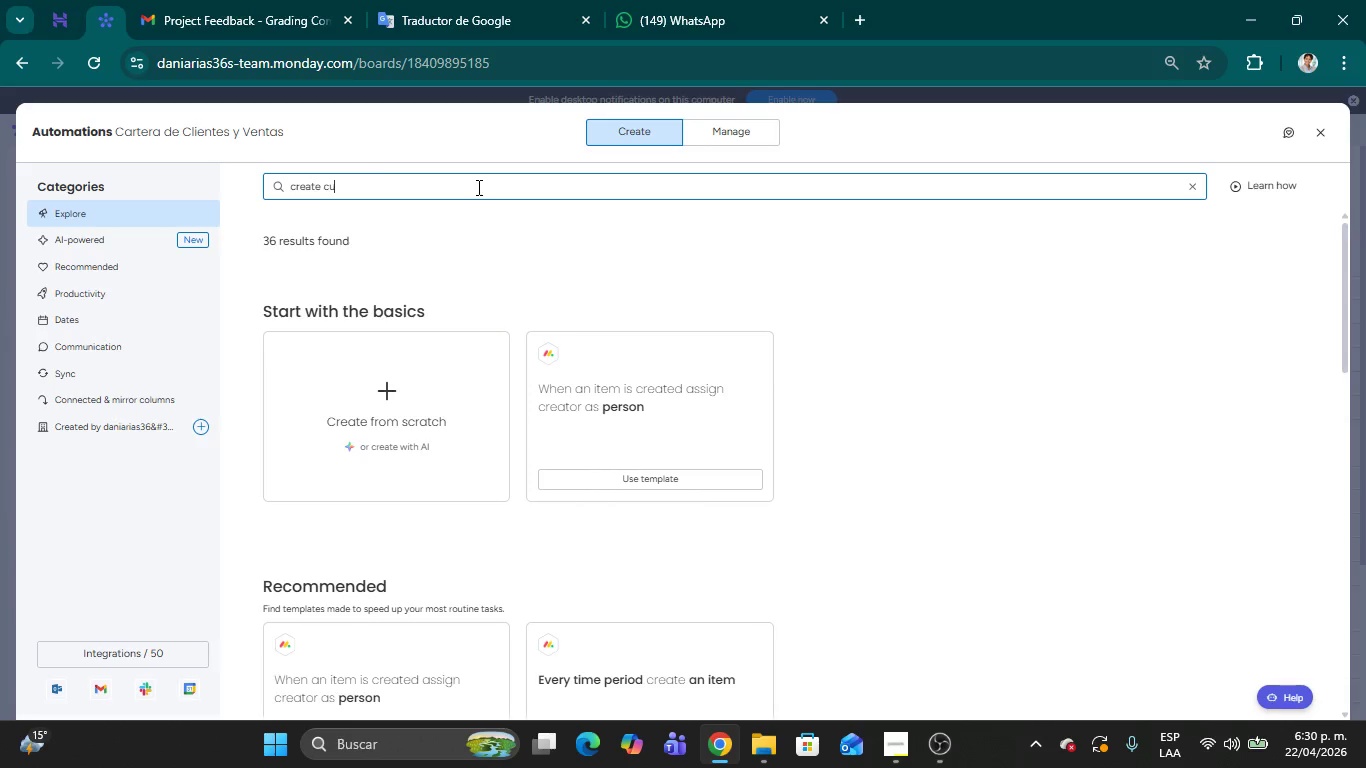 
key(Backspace)
 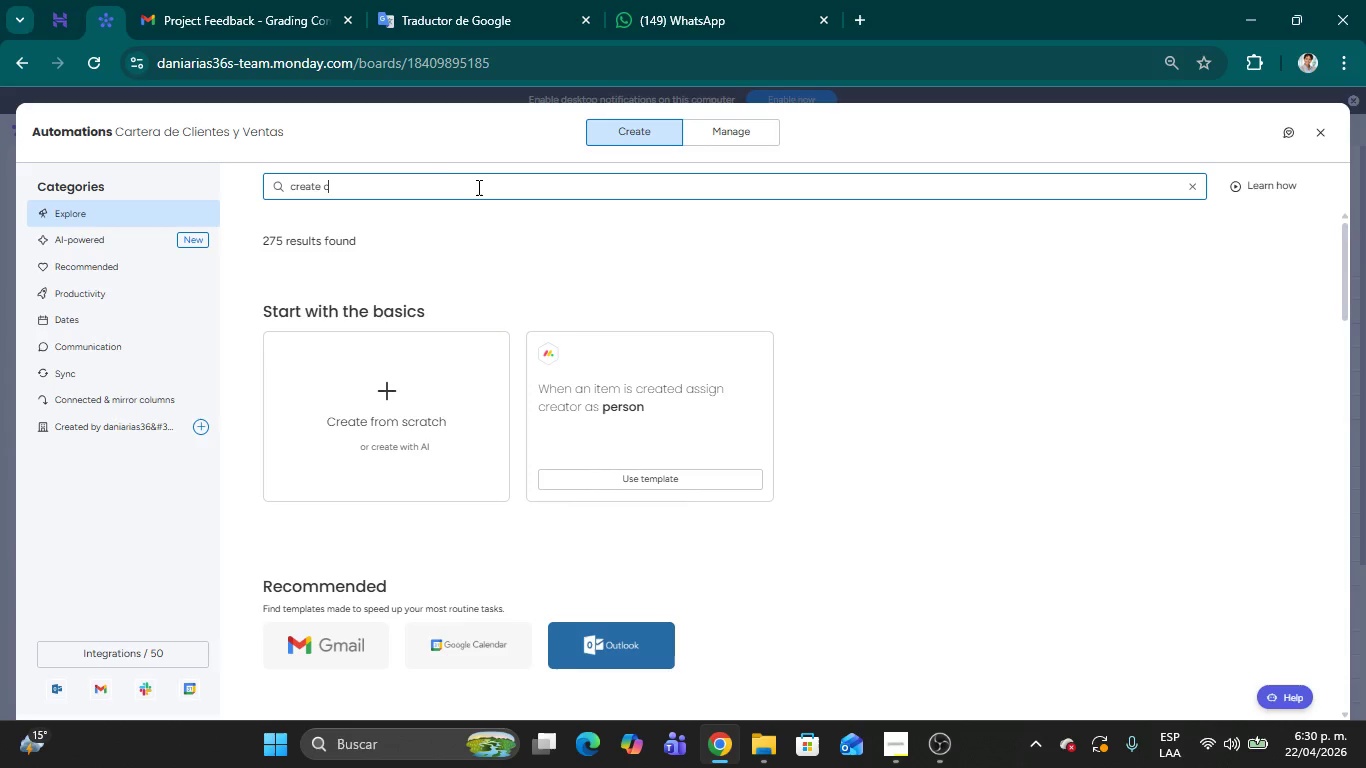 
key(Backspace)
 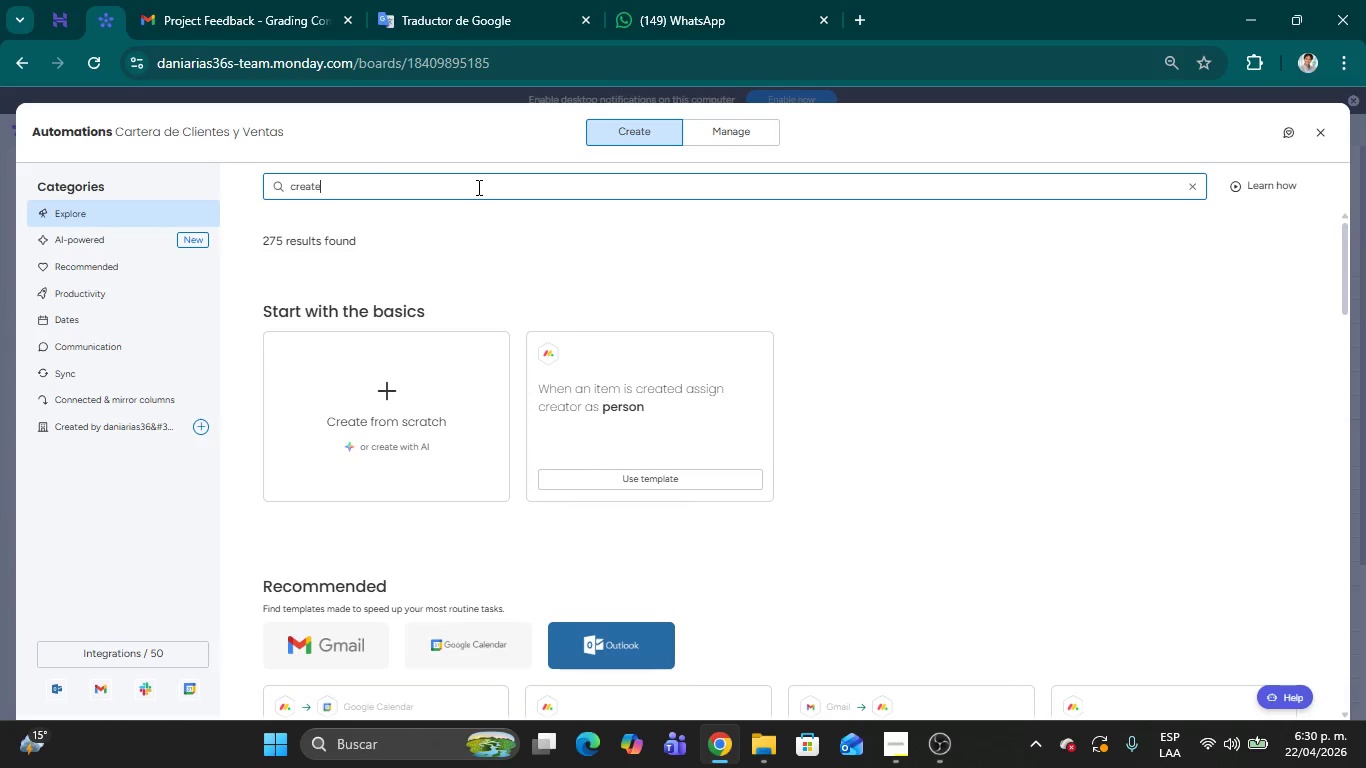 
key(Backspace)
 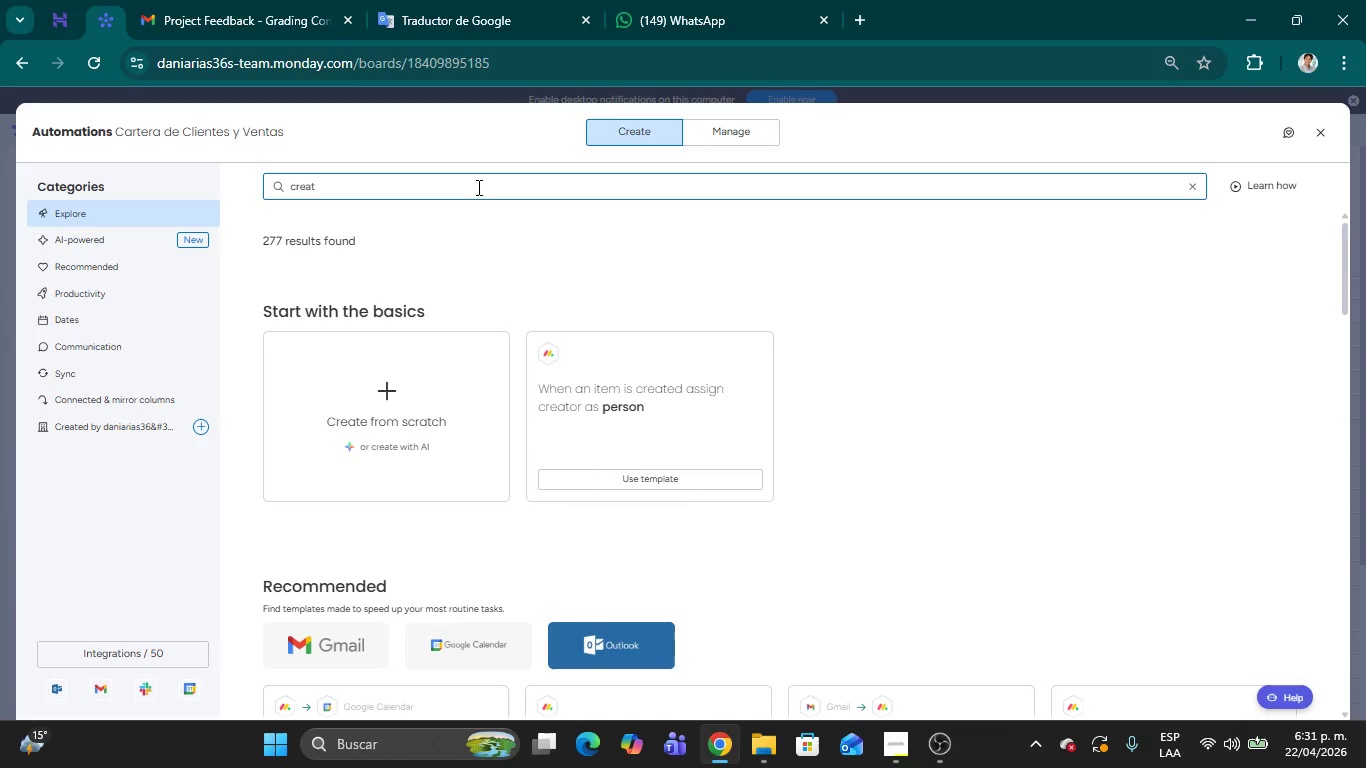 
wait(15.05)
 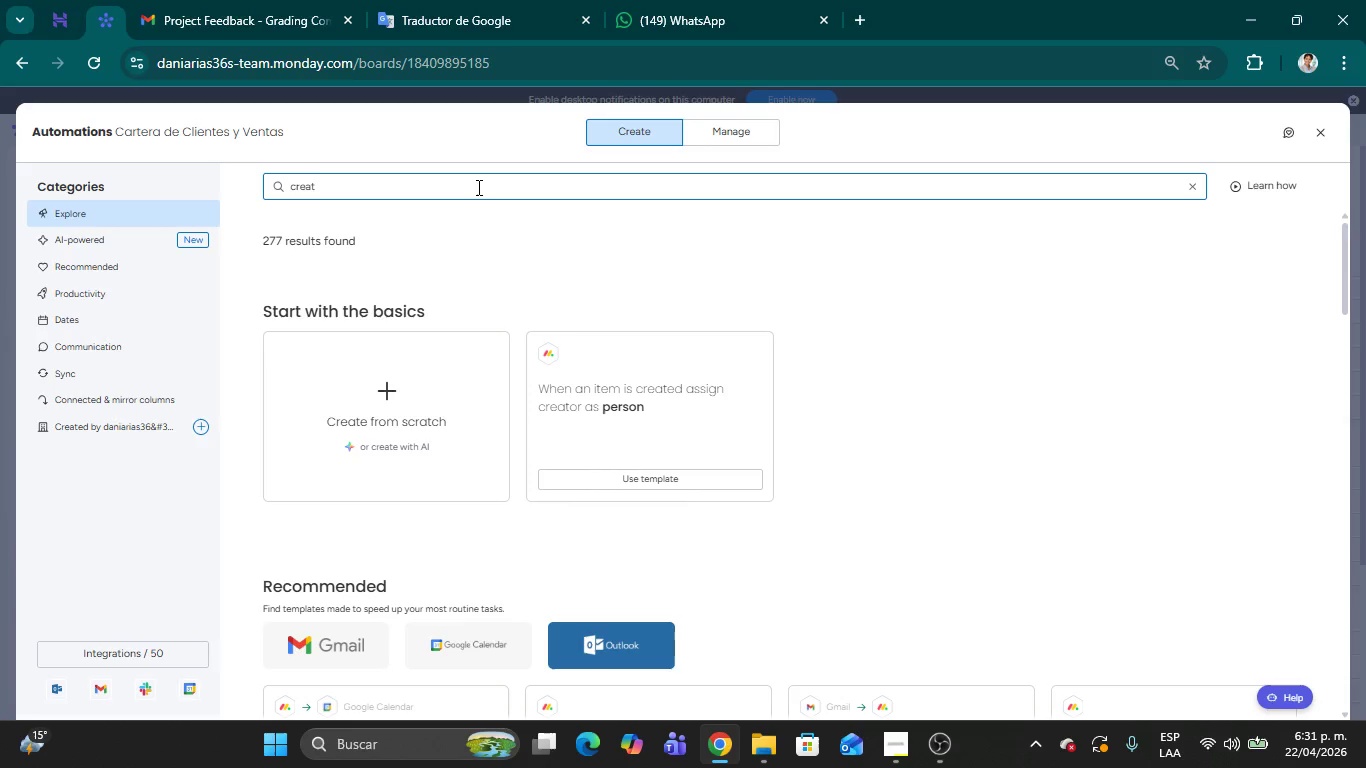 
left_click([332, 407])
 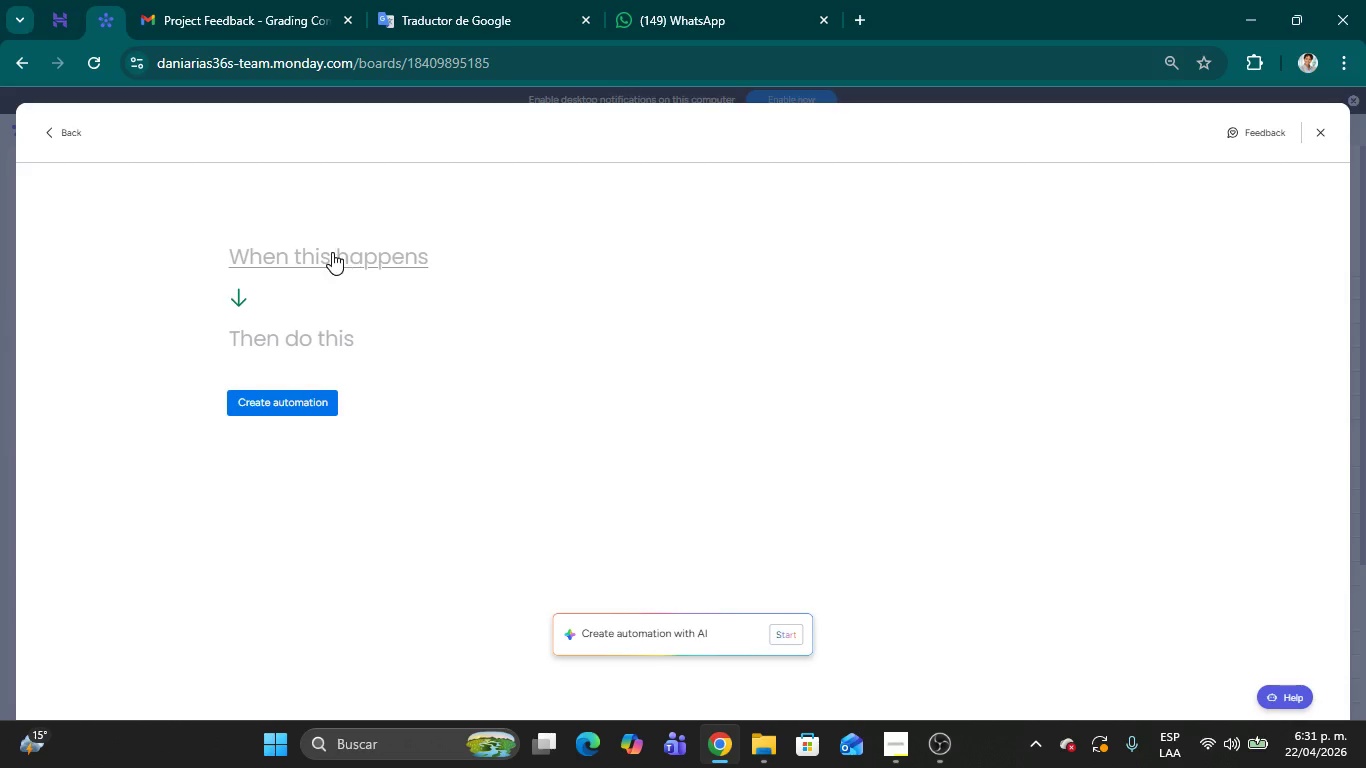 
left_click([327, 251])
 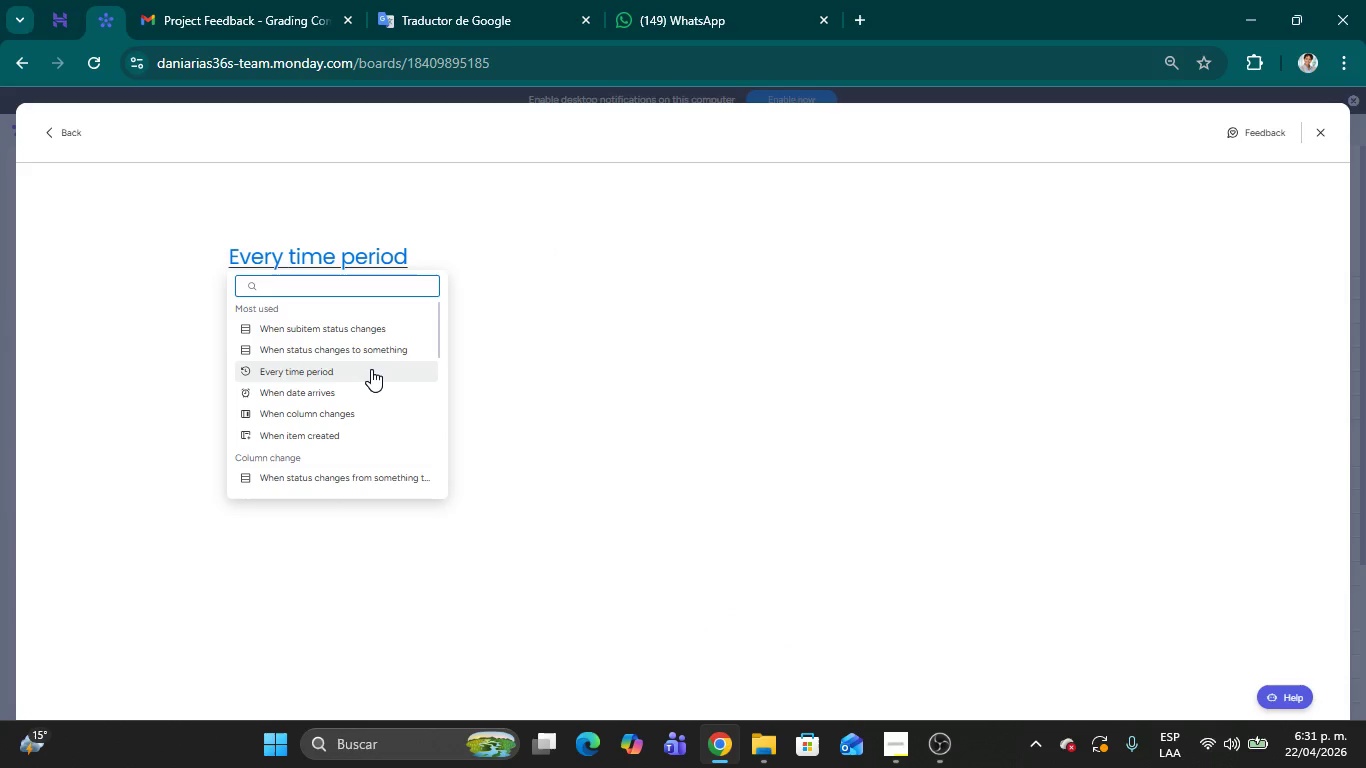 
wait(8.14)
 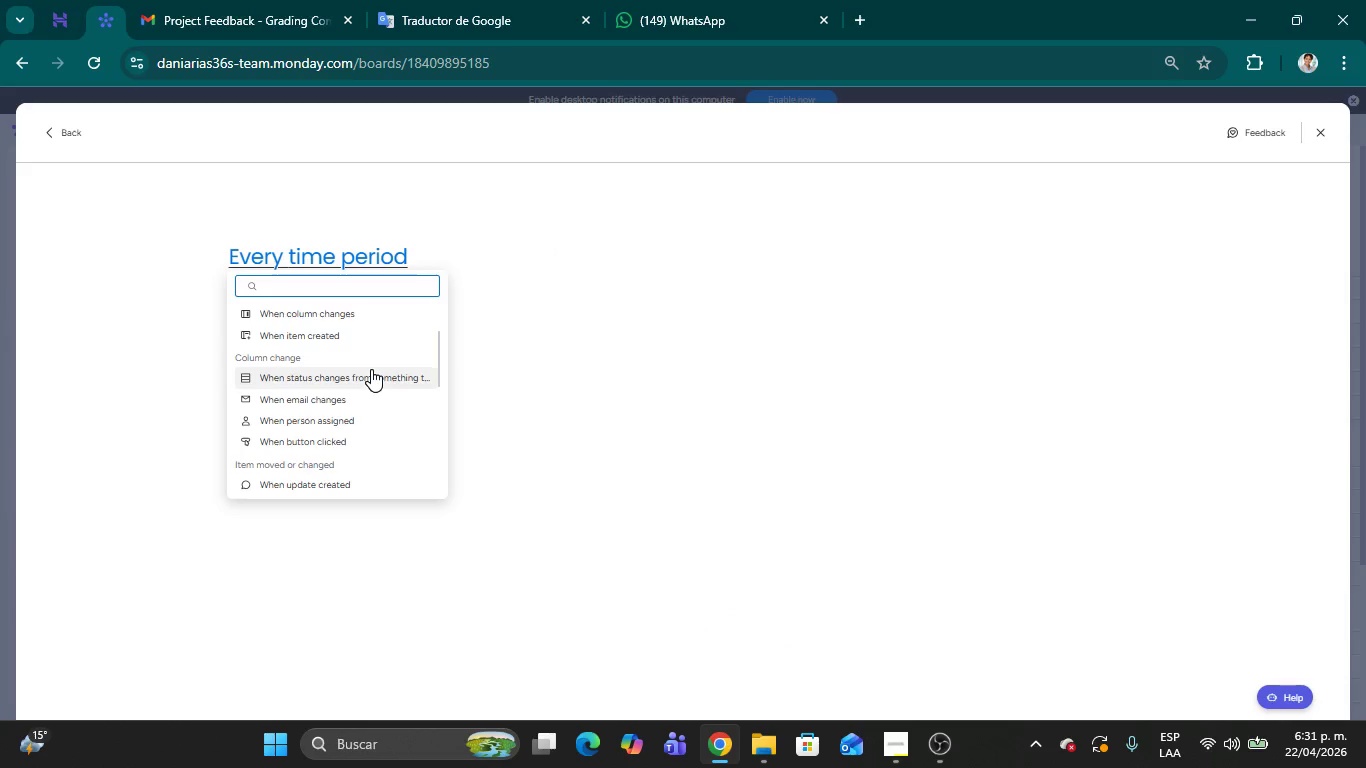 
type(au)
 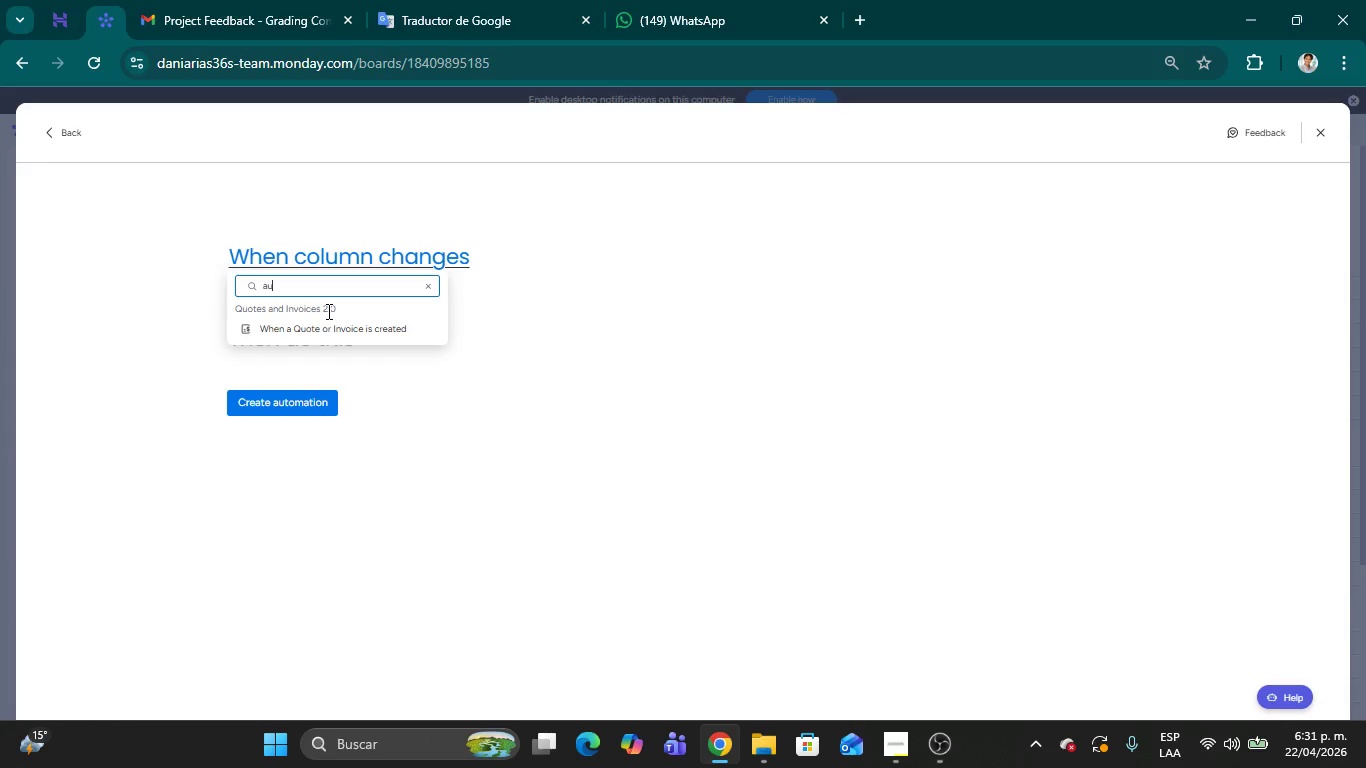 
scroll: coordinate [371, 369], scroll_direction: down, amount: 1.0
 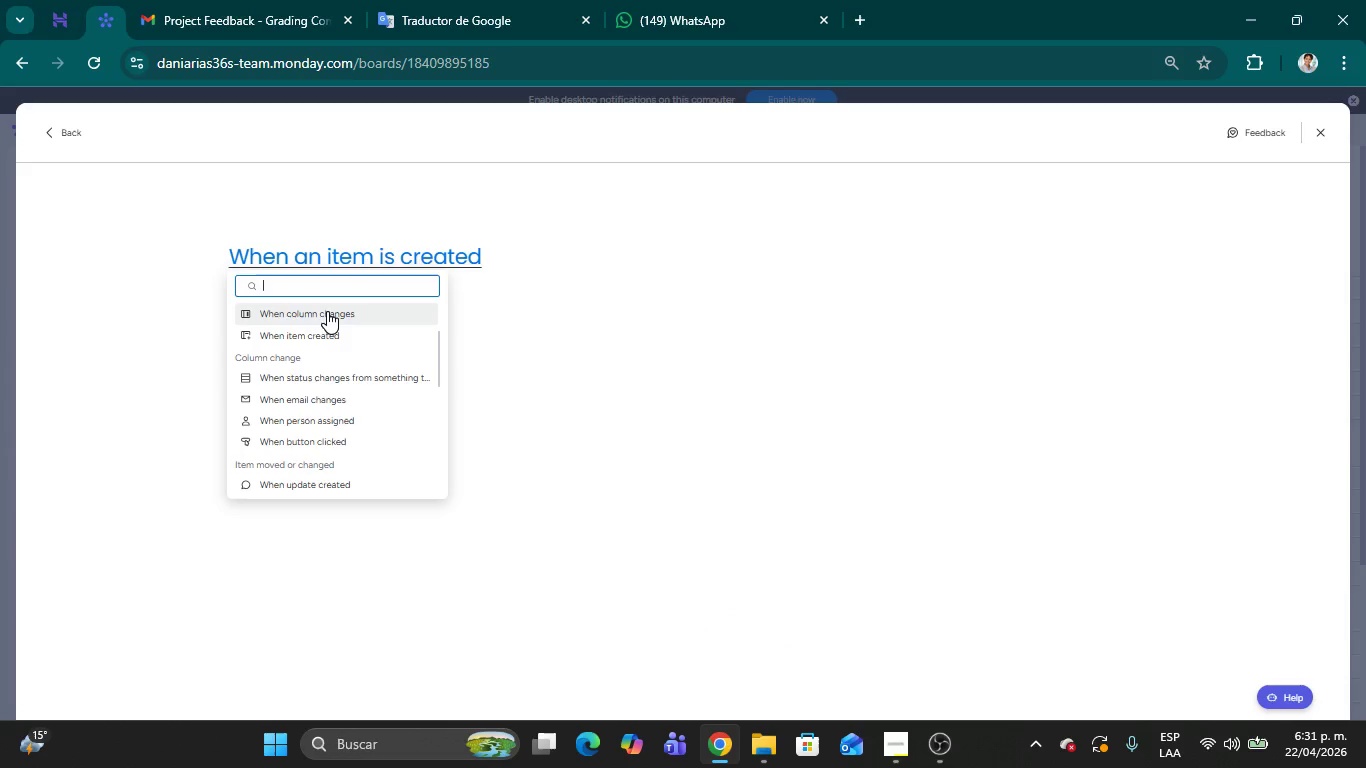 
key(T)
 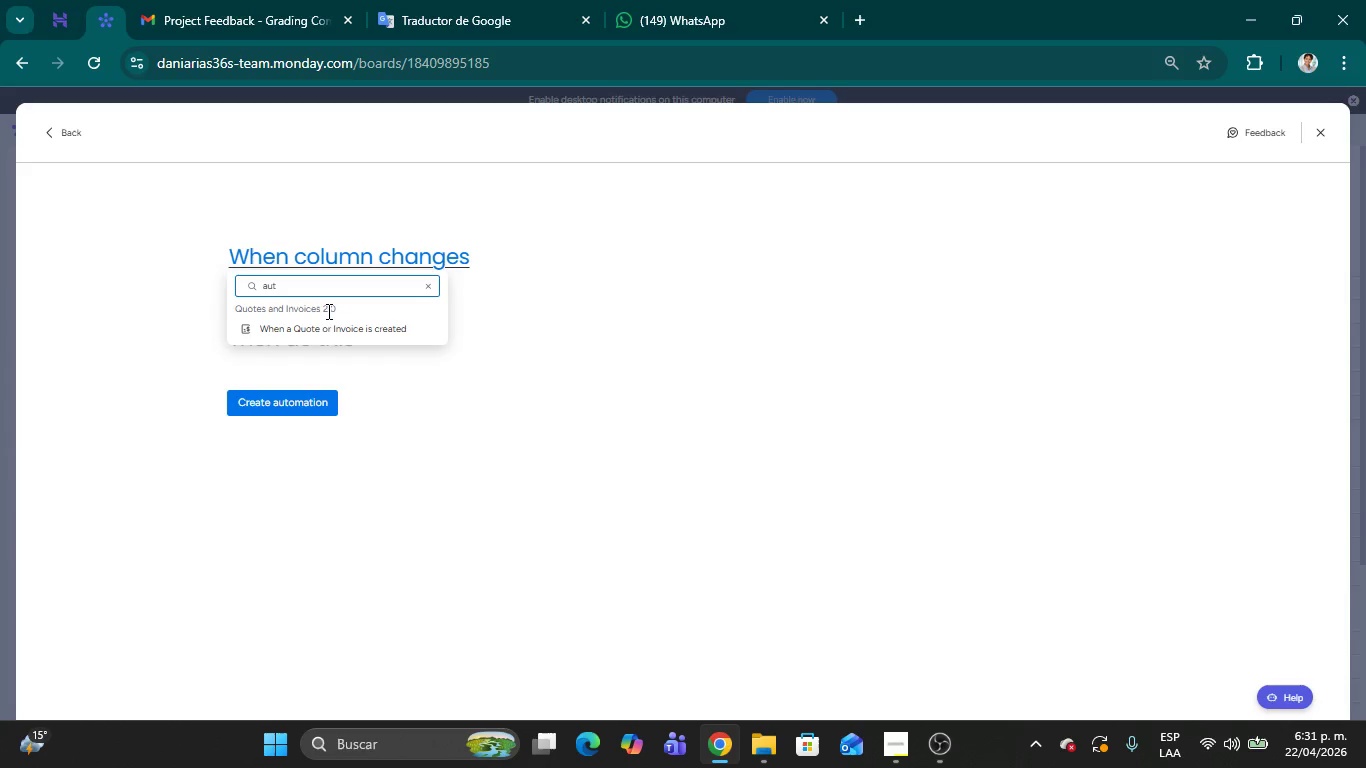 
key(O)
 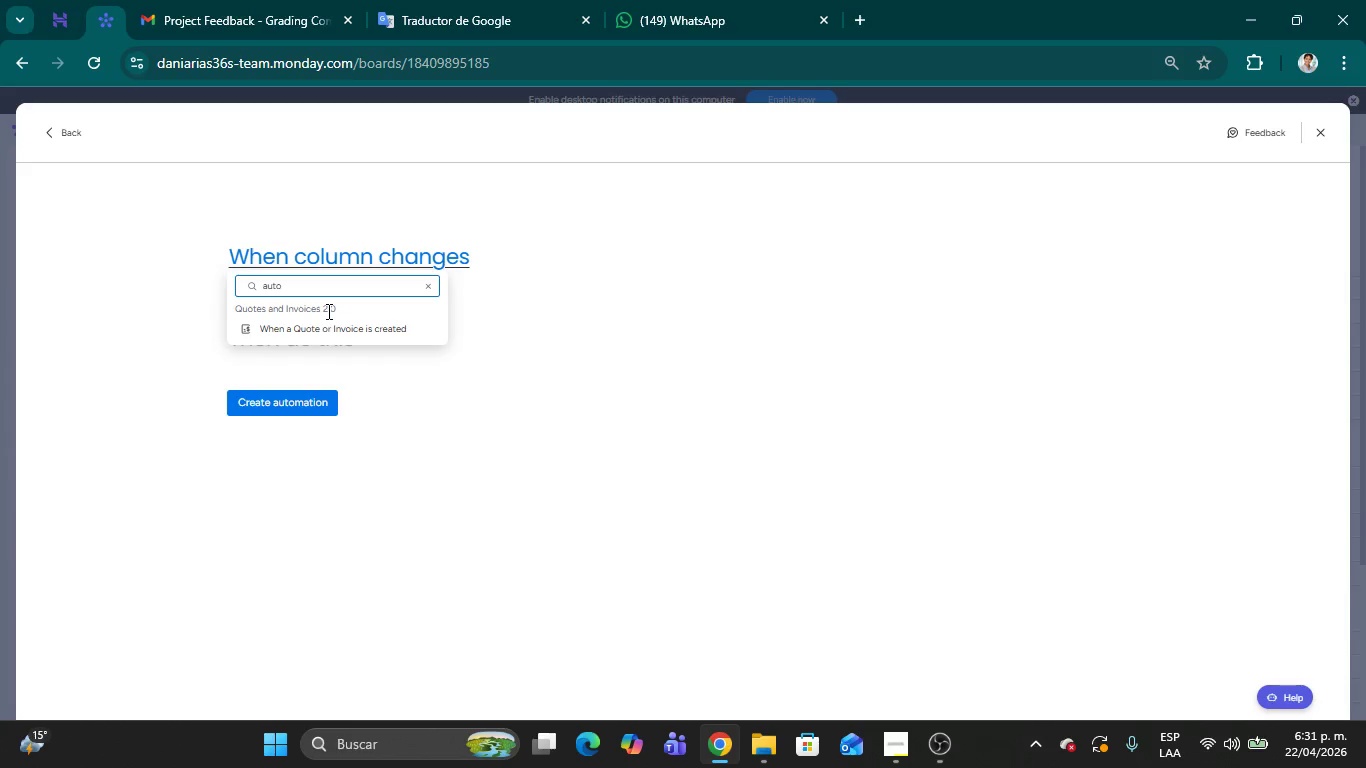 
hold_key(key=Backspace, duration=1.22)
 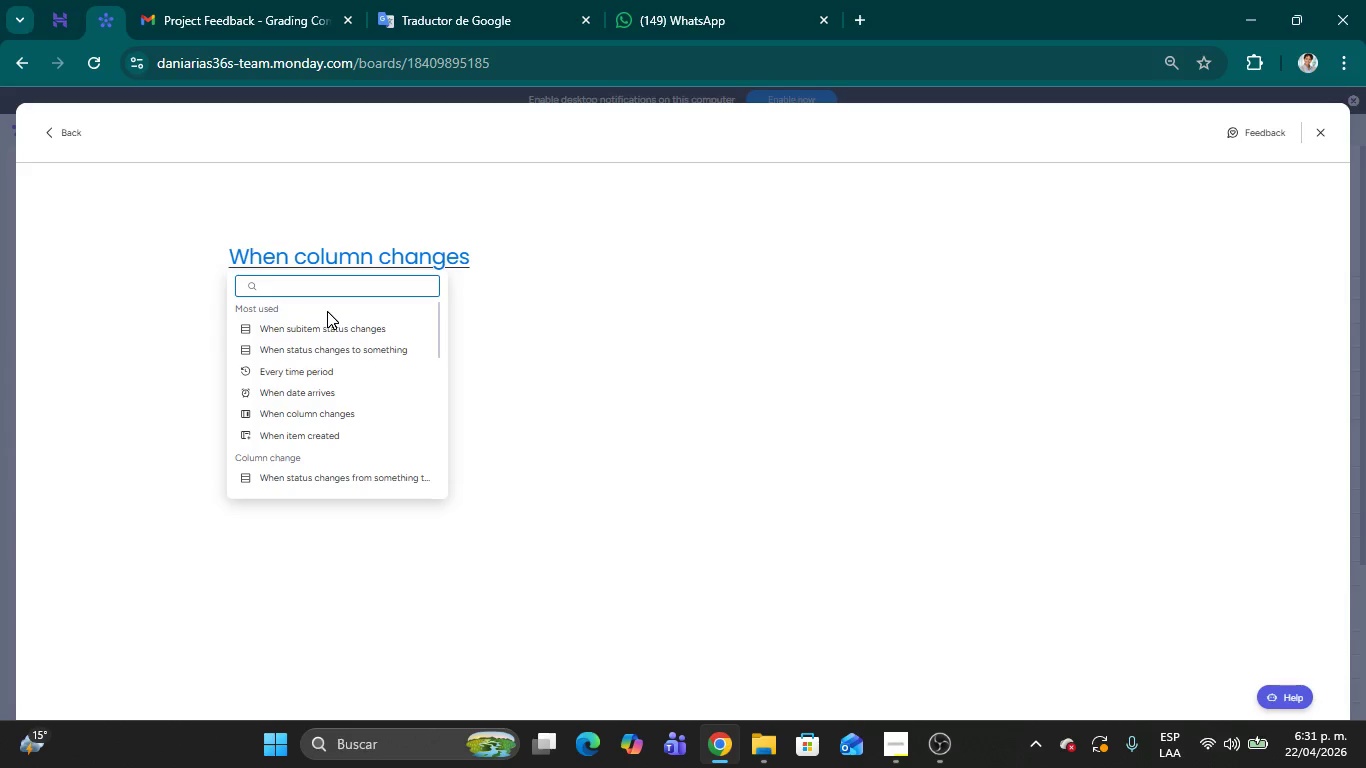 
left_click([320, 348])
 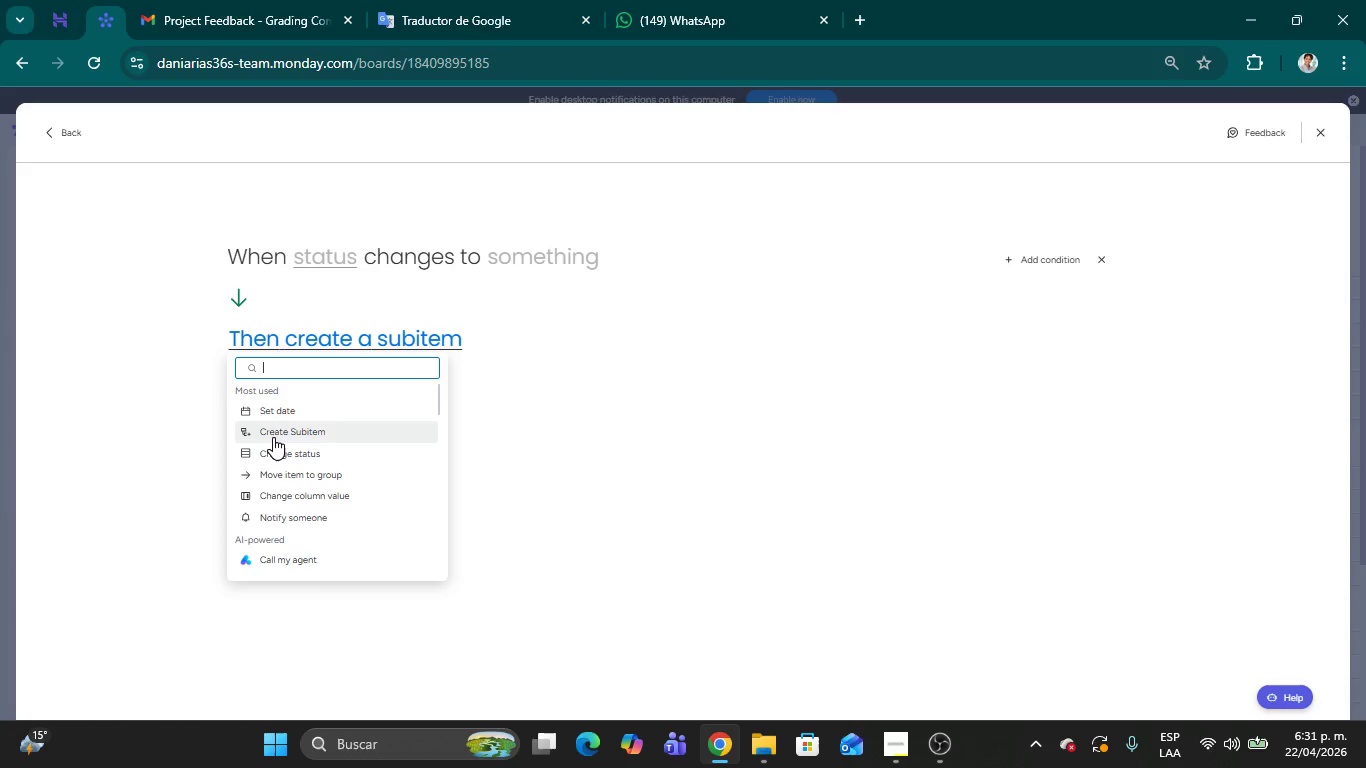 
wait(9.0)
 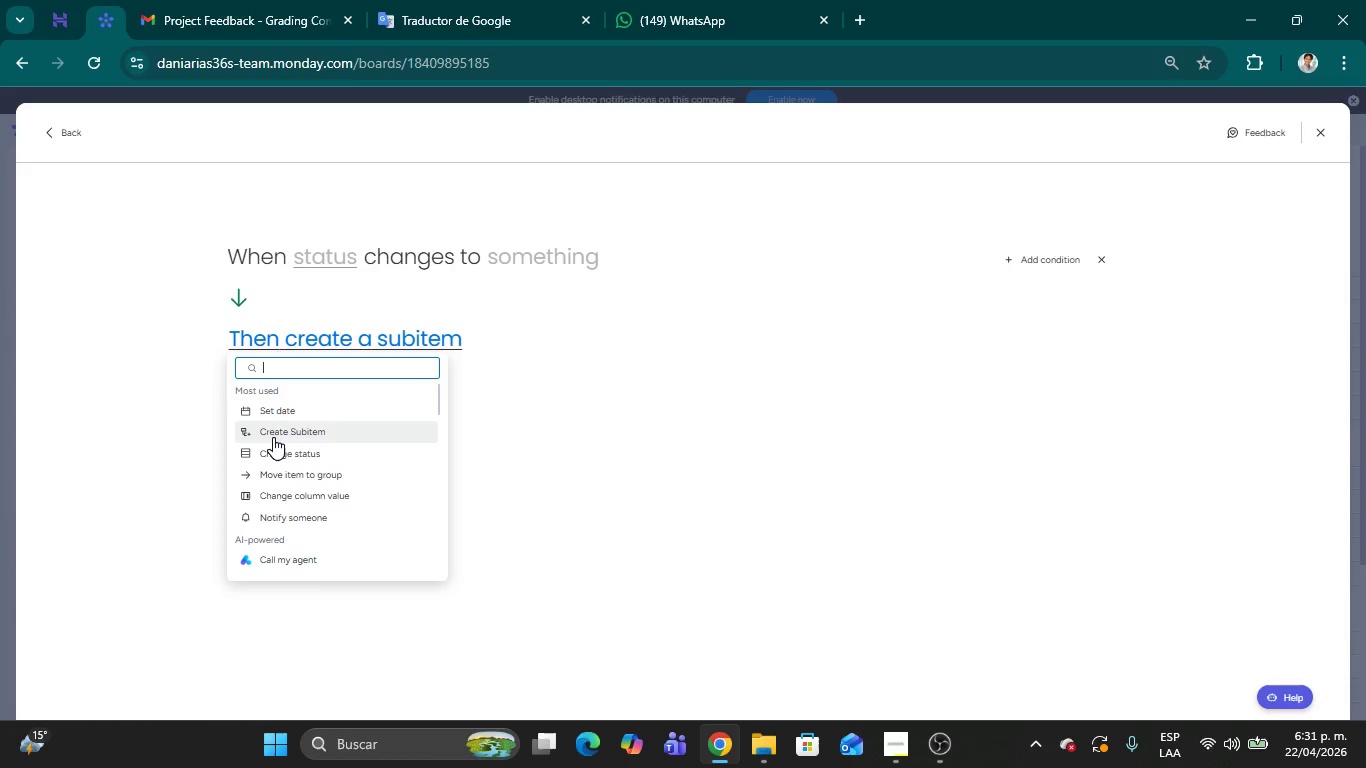 
left_click([335, 255])
 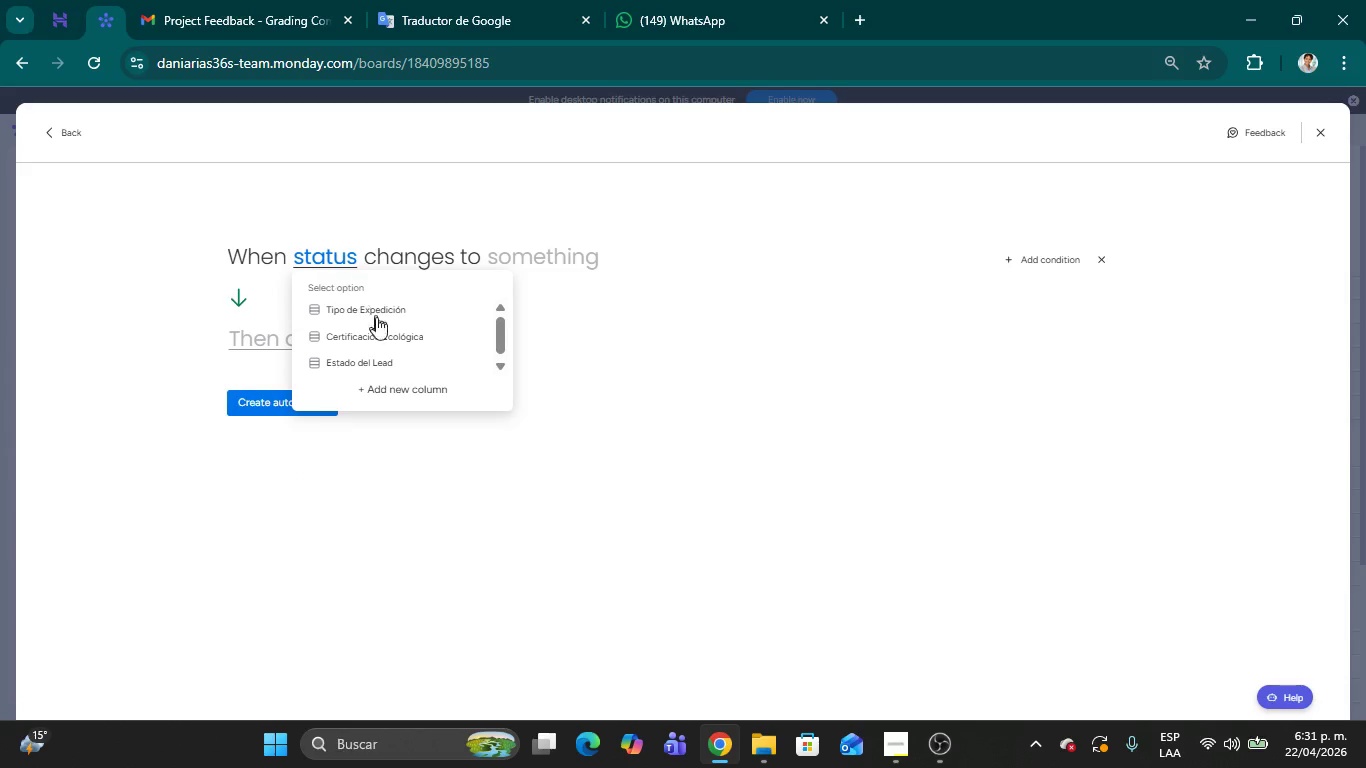 
scroll: coordinate [397, 332], scroll_direction: none, amount: 0.0
 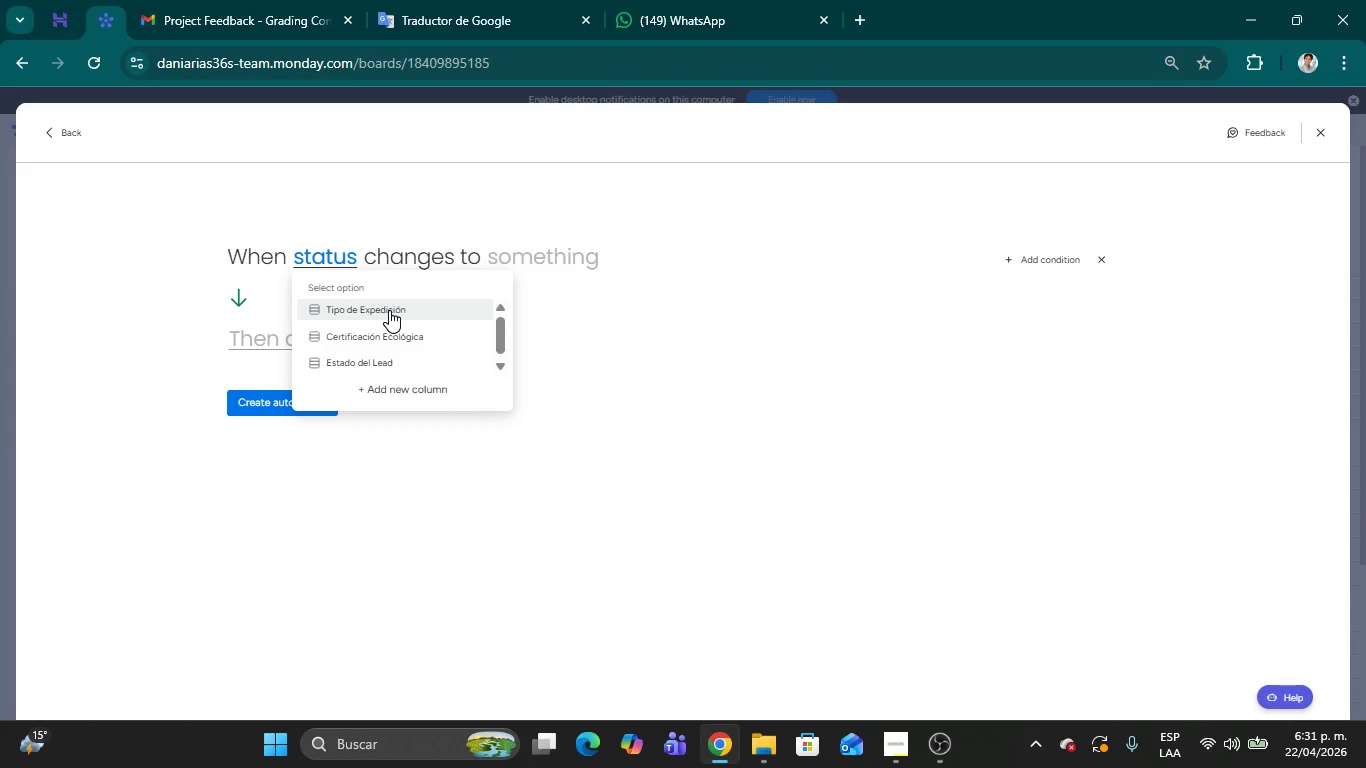 
left_click([728, 326])
 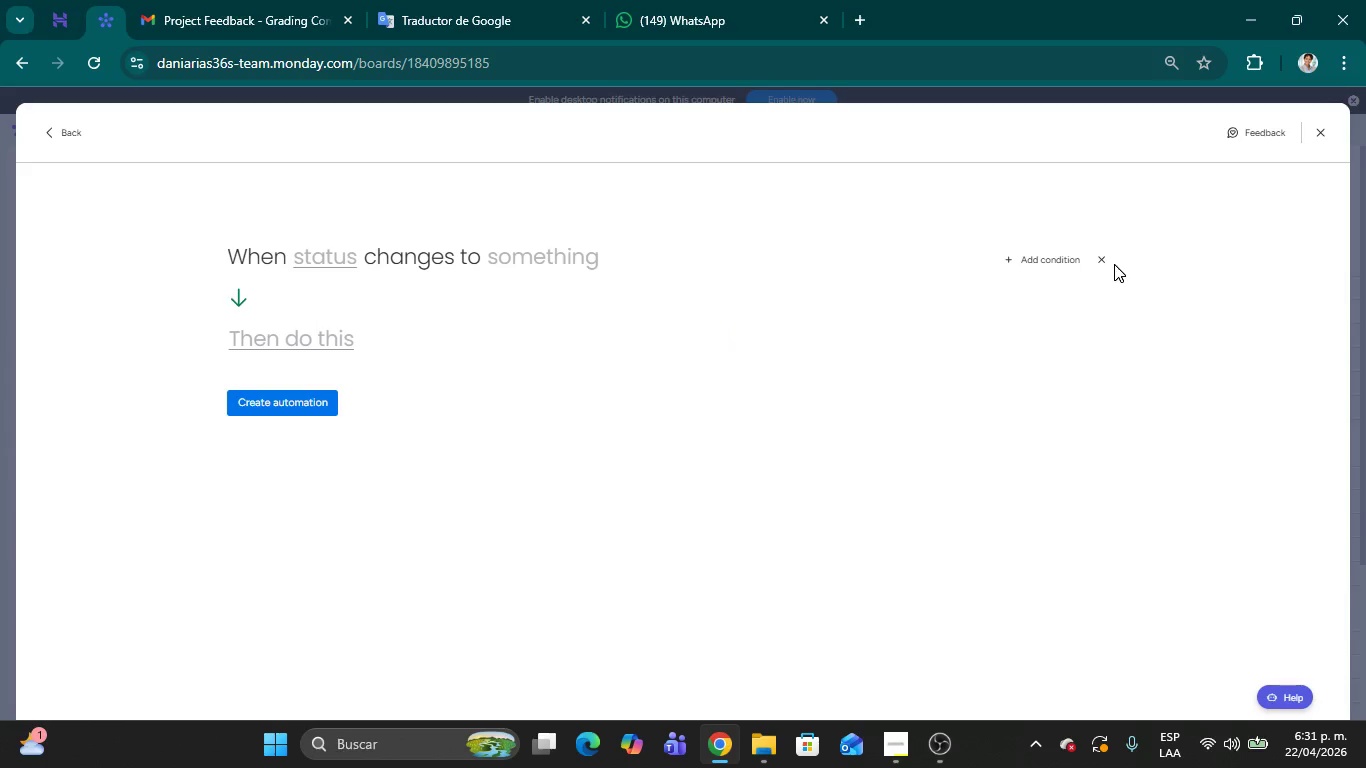 
left_click([1103, 264])
 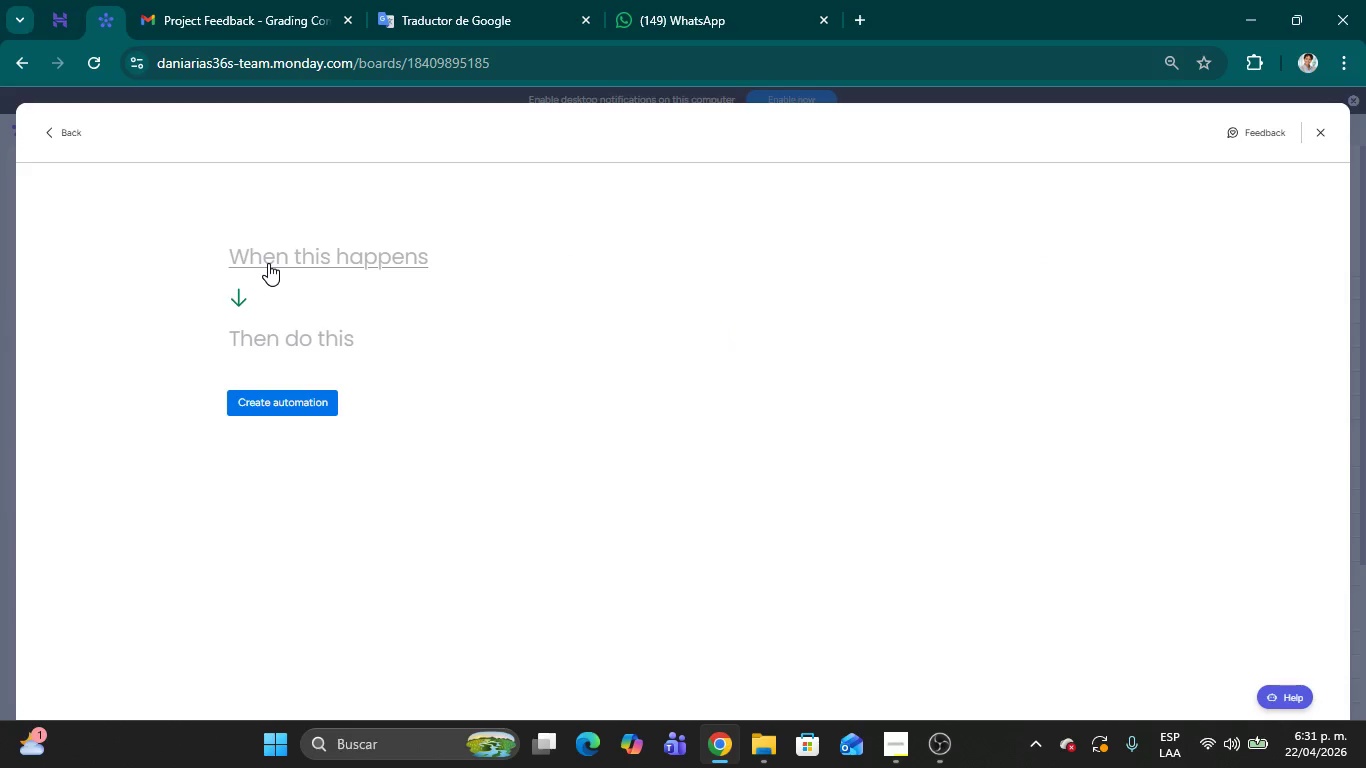 
wait(5.02)
 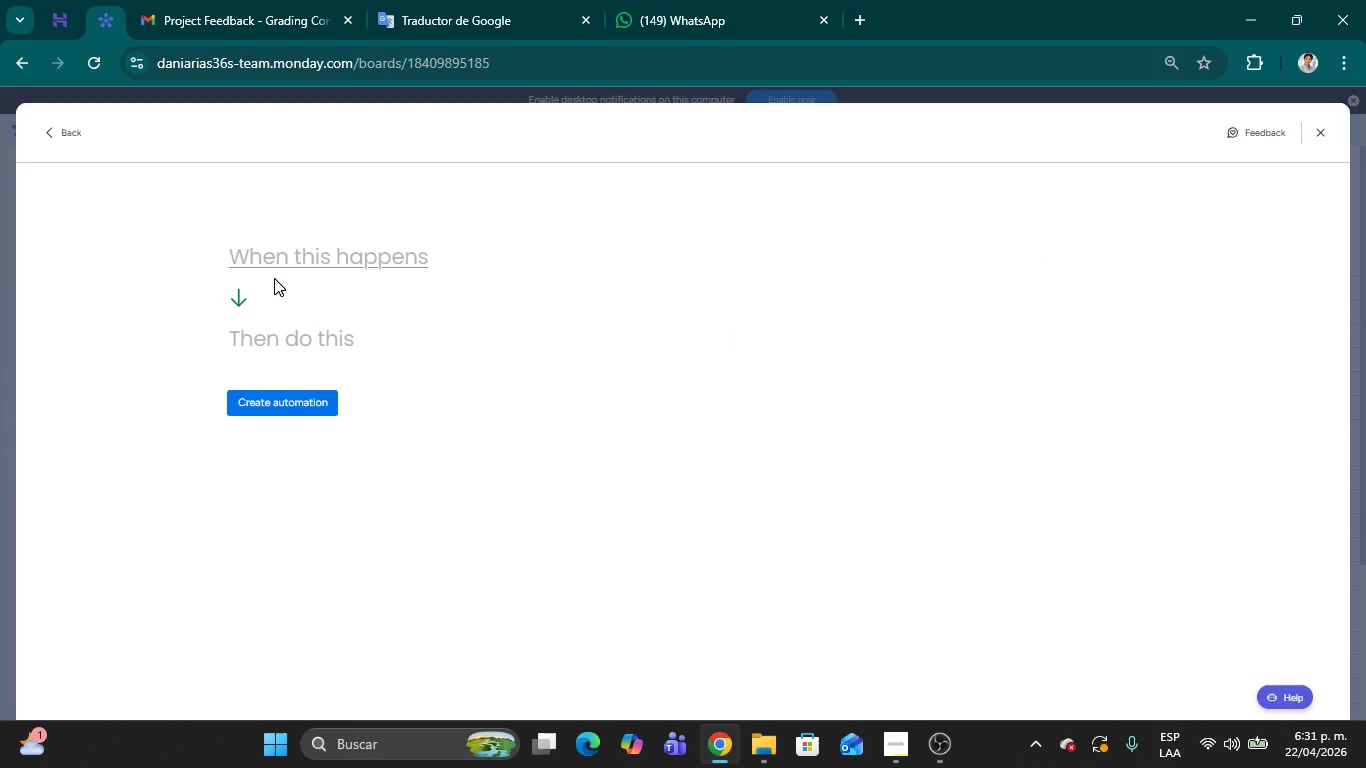 
left_click([269, 263])
 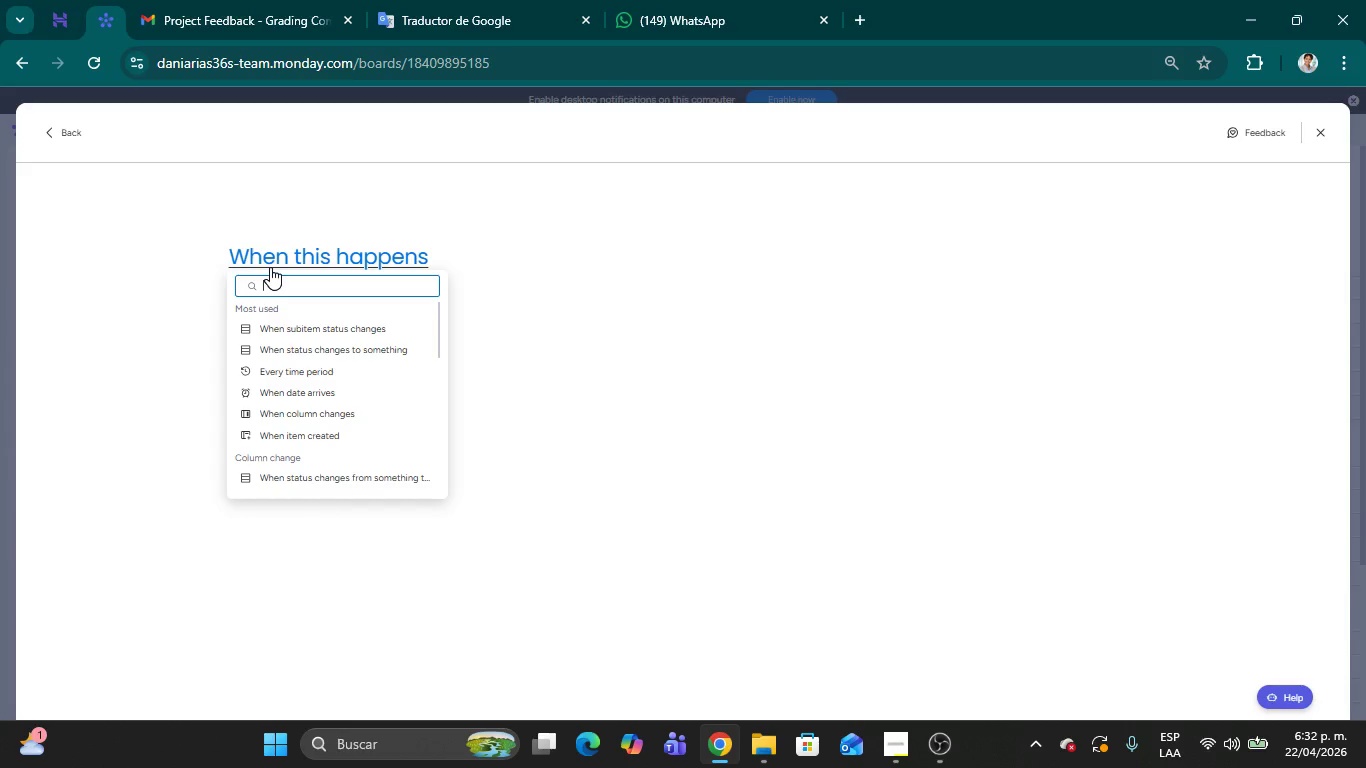 
wait(20.56)
 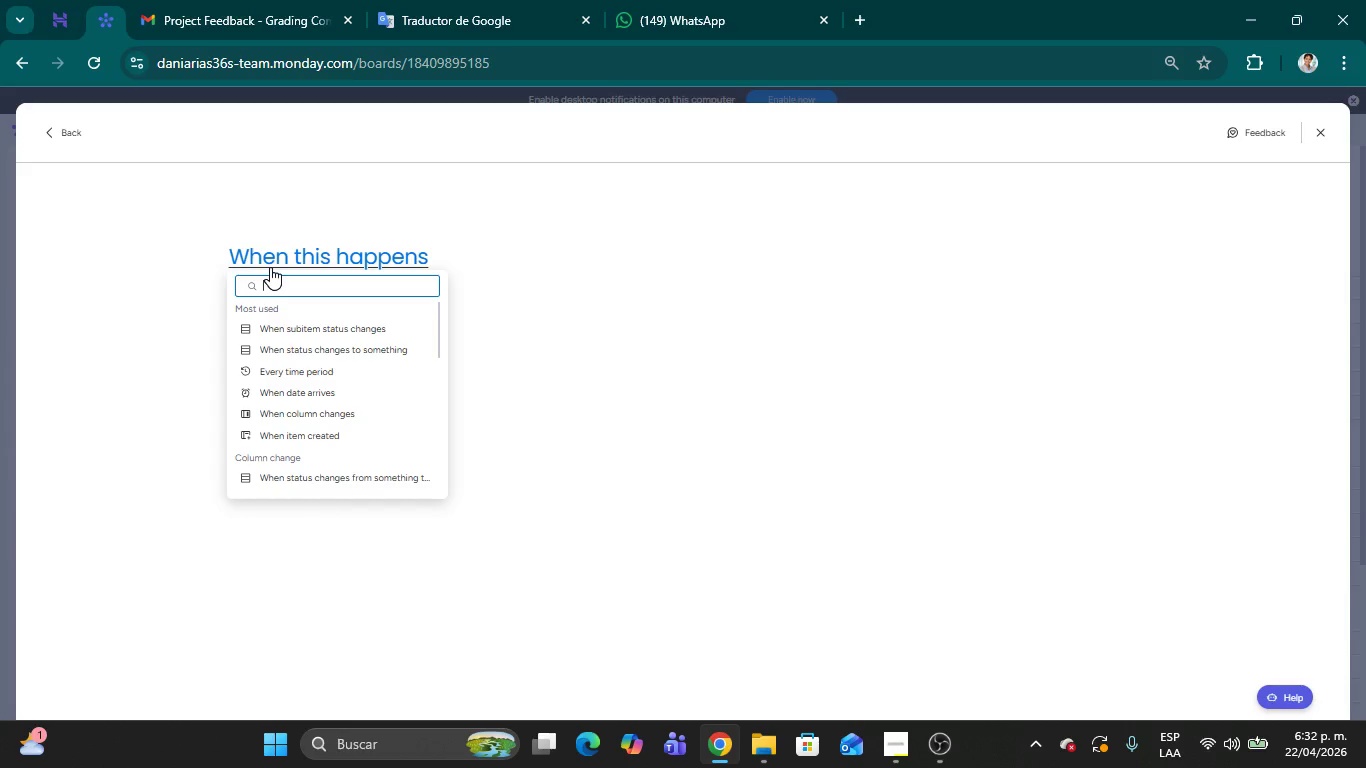 
left_click([291, 290])
 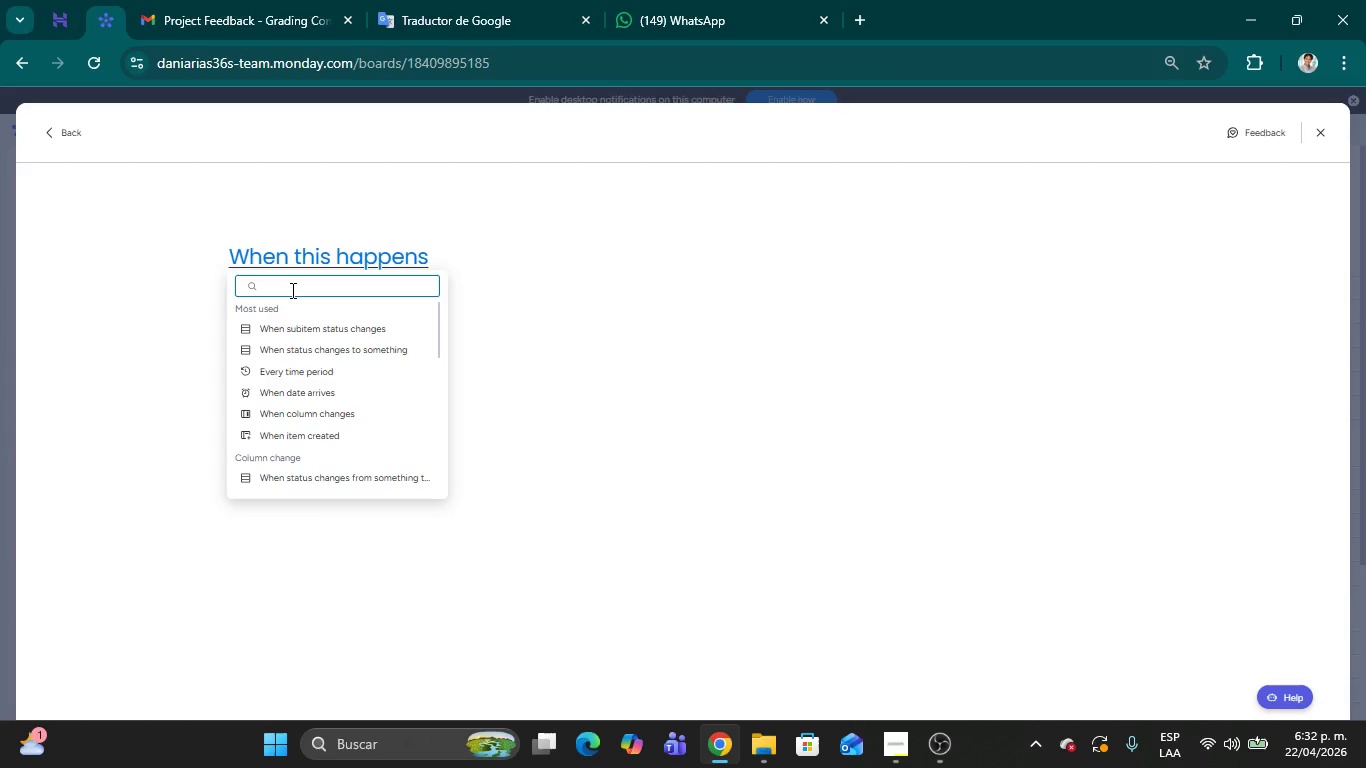 
type(cre)
 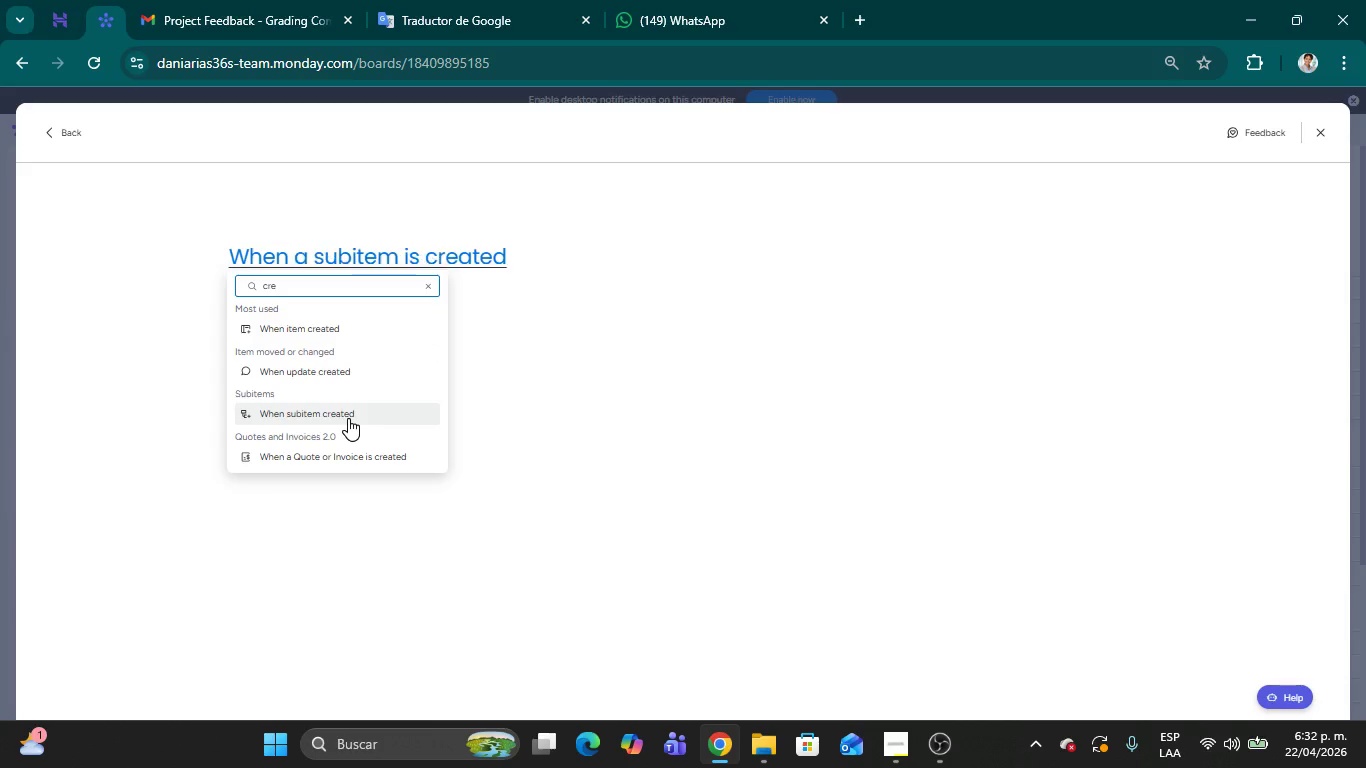 
wait(11.17)
 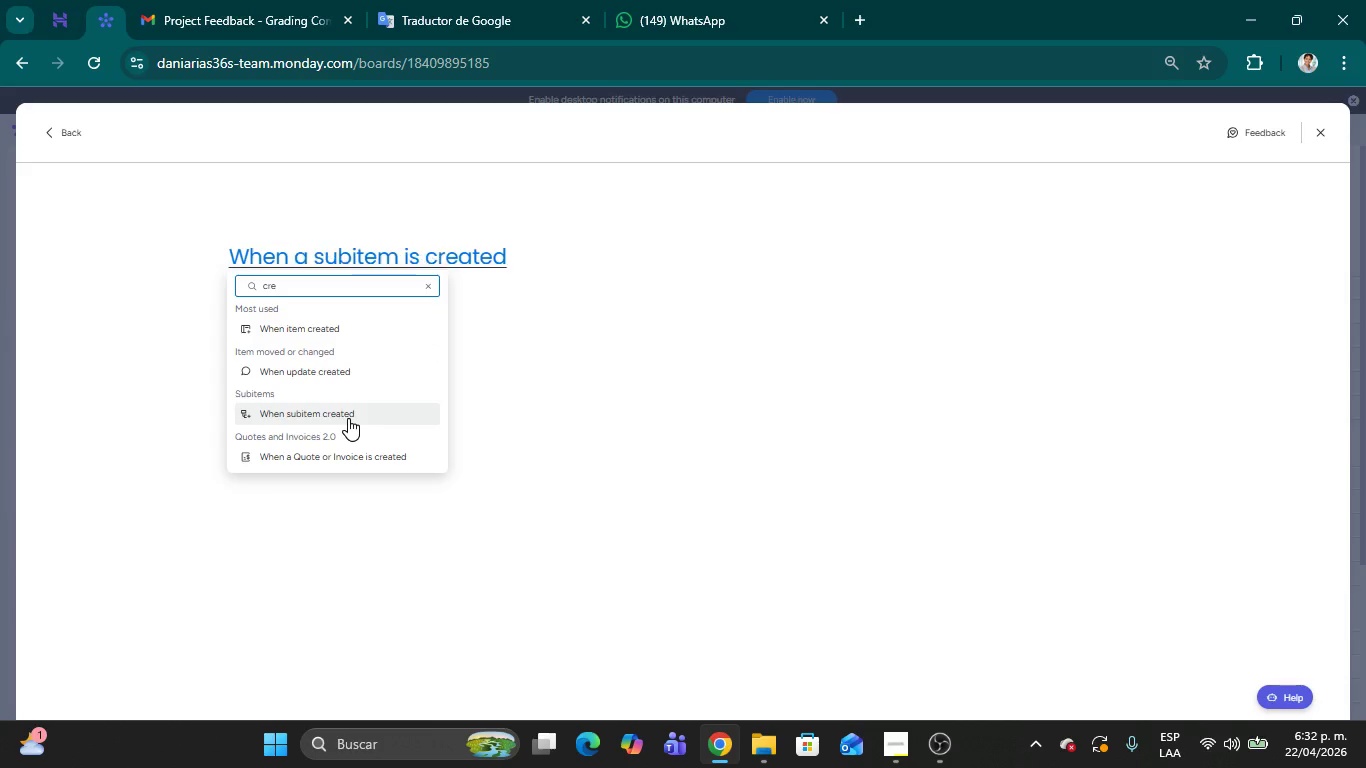 
left_click([351, 333])
 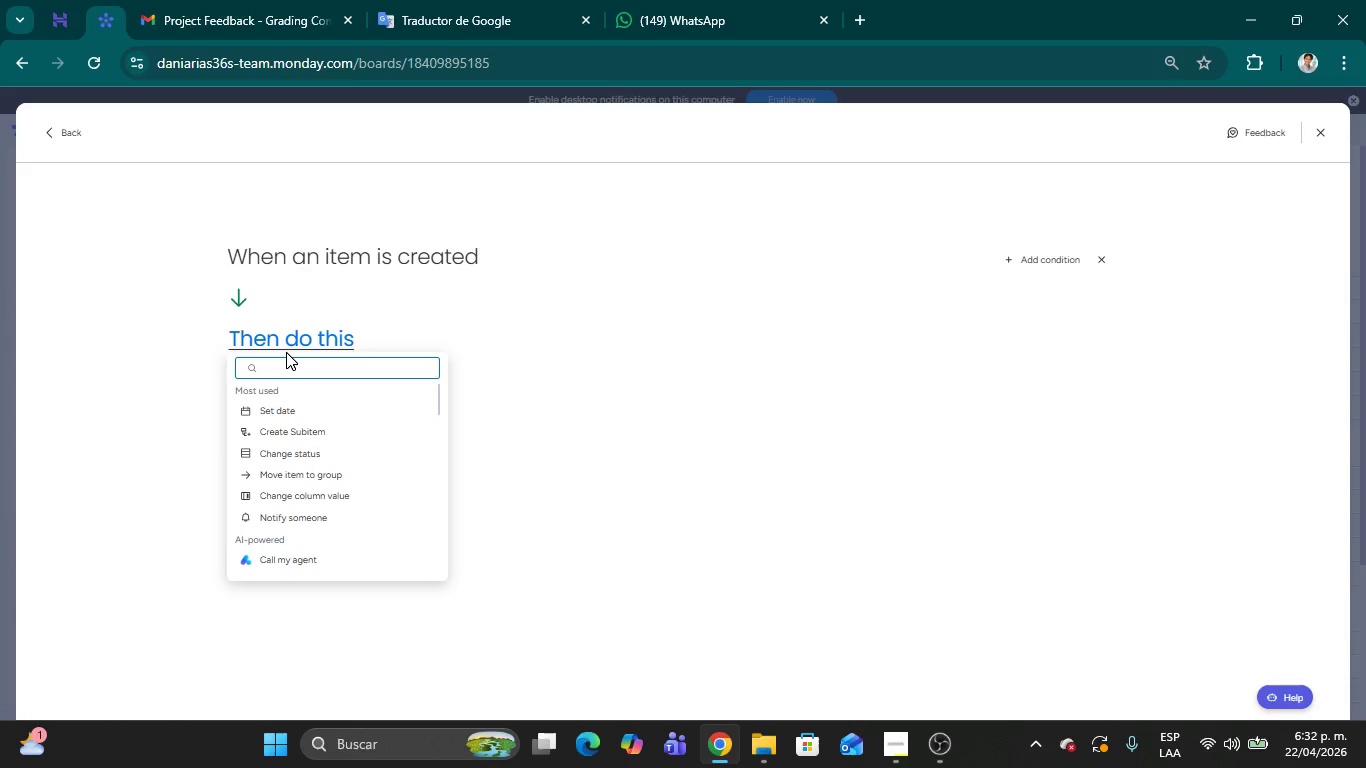 
wait(6.0)
 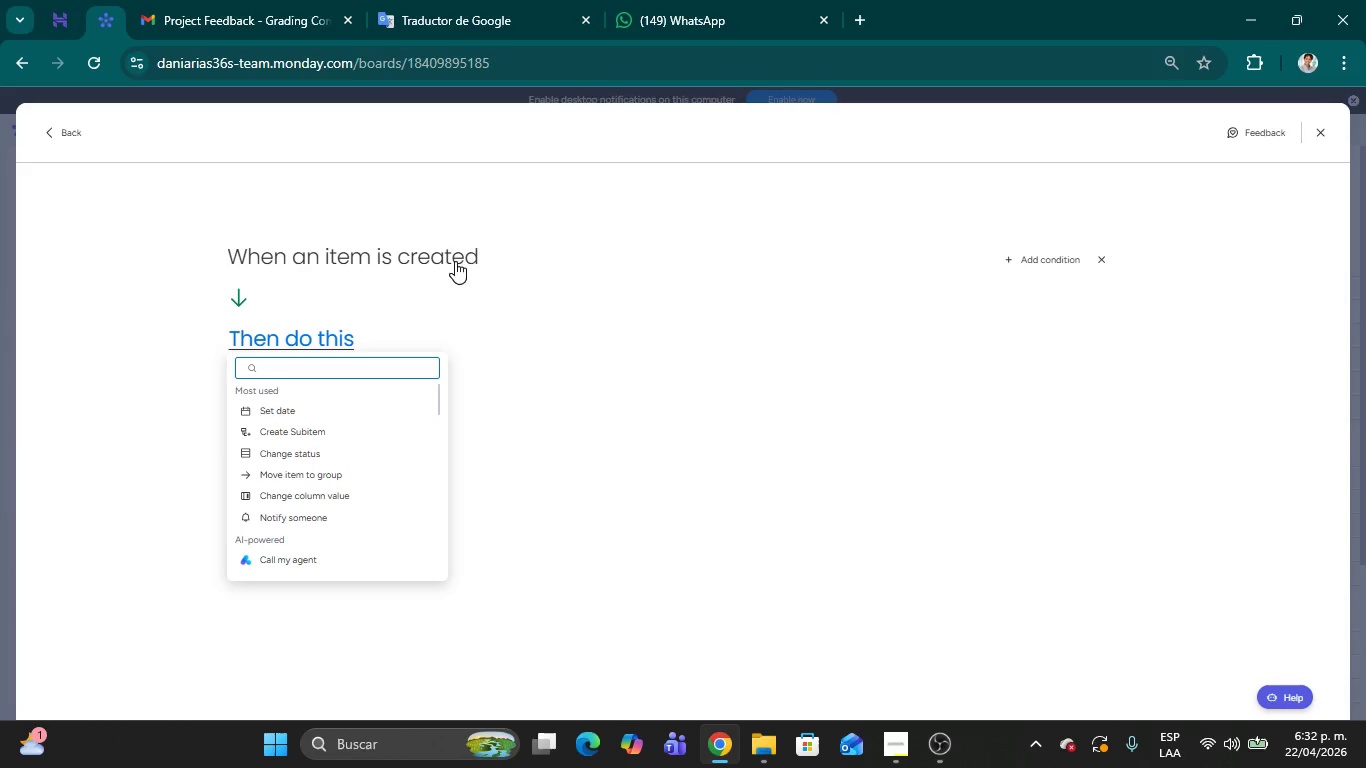 
left_click([1105, 258])
 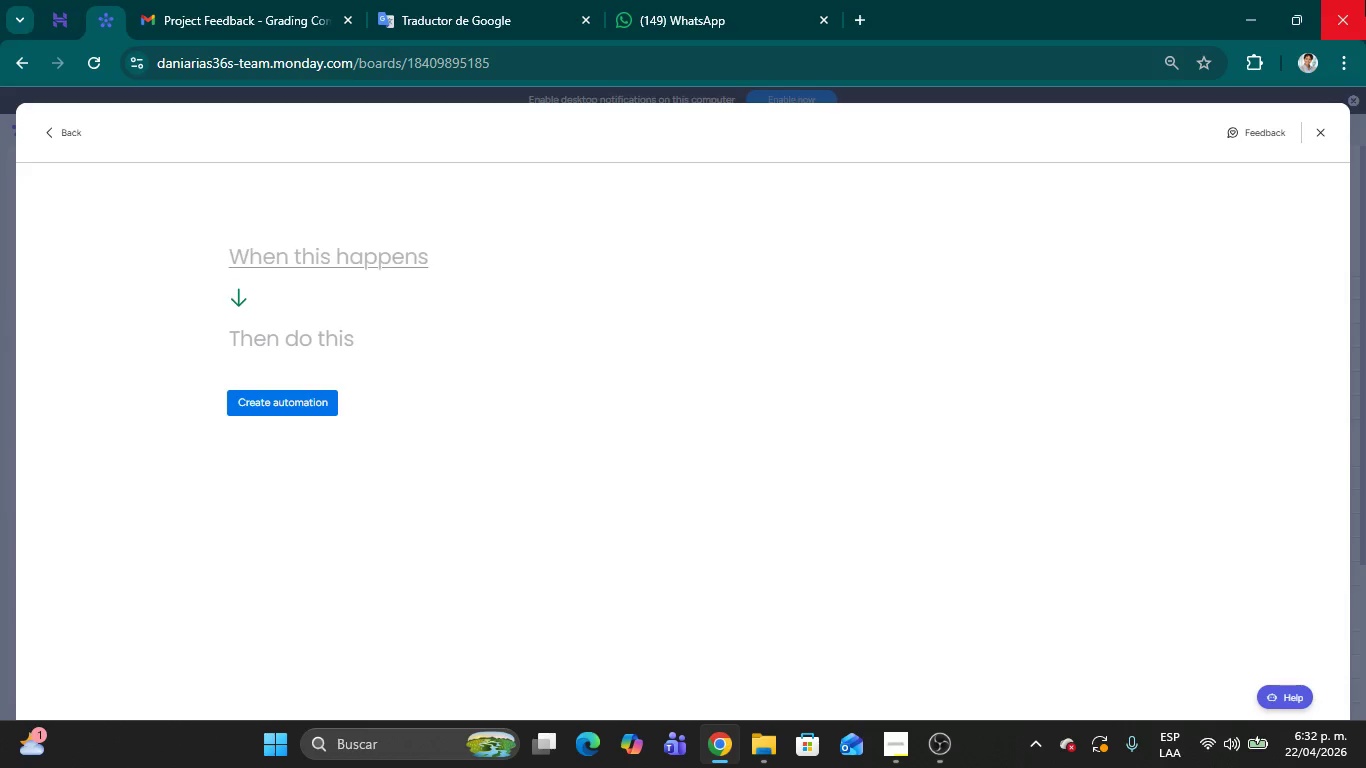 
wait(29.59)
 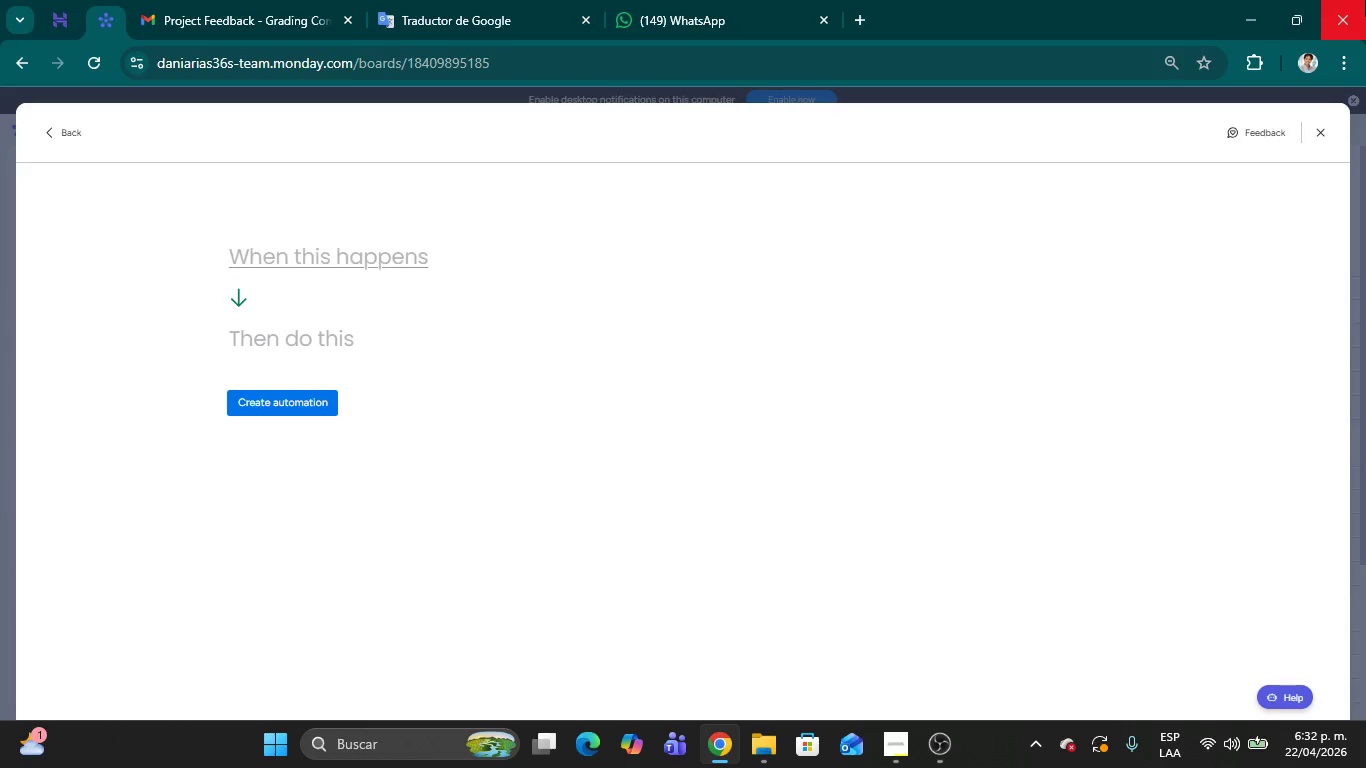 
left_click([315, 254])
 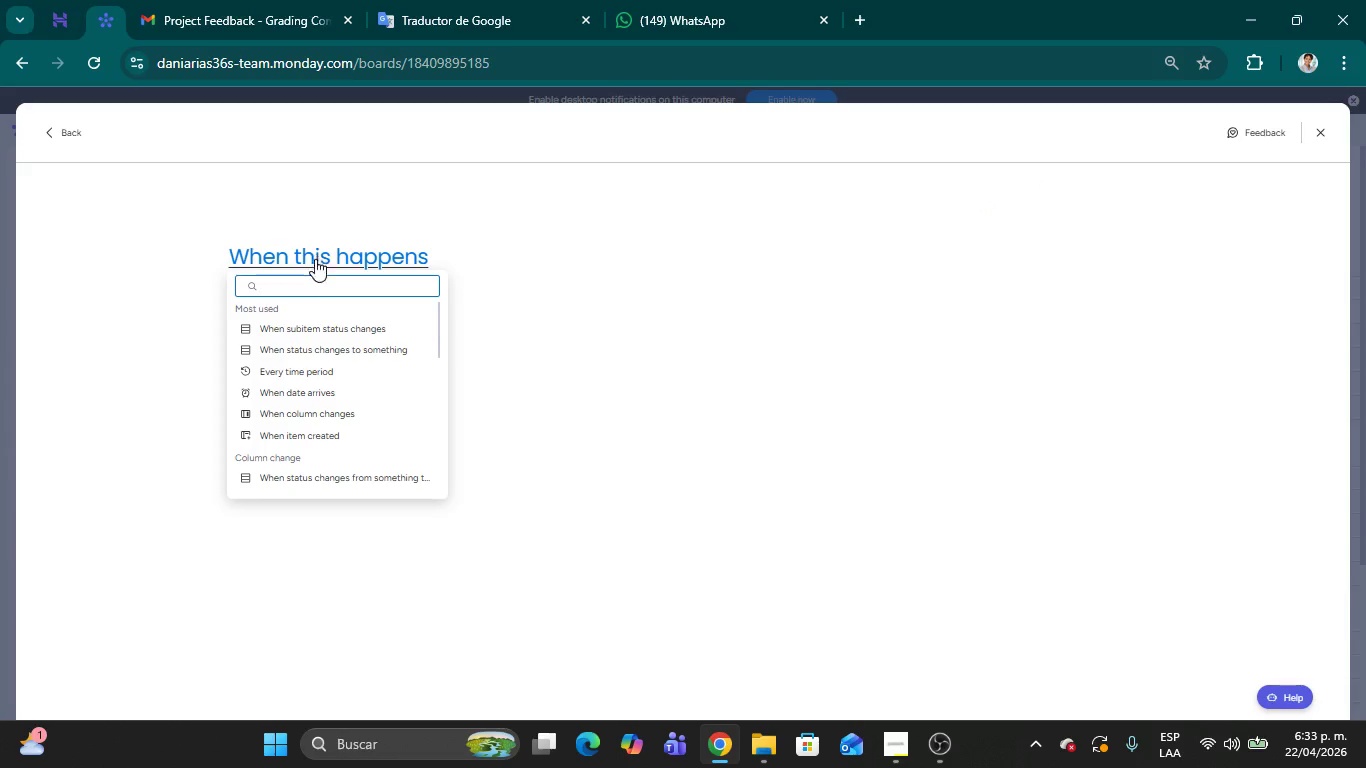 
left_click([325, 349])
 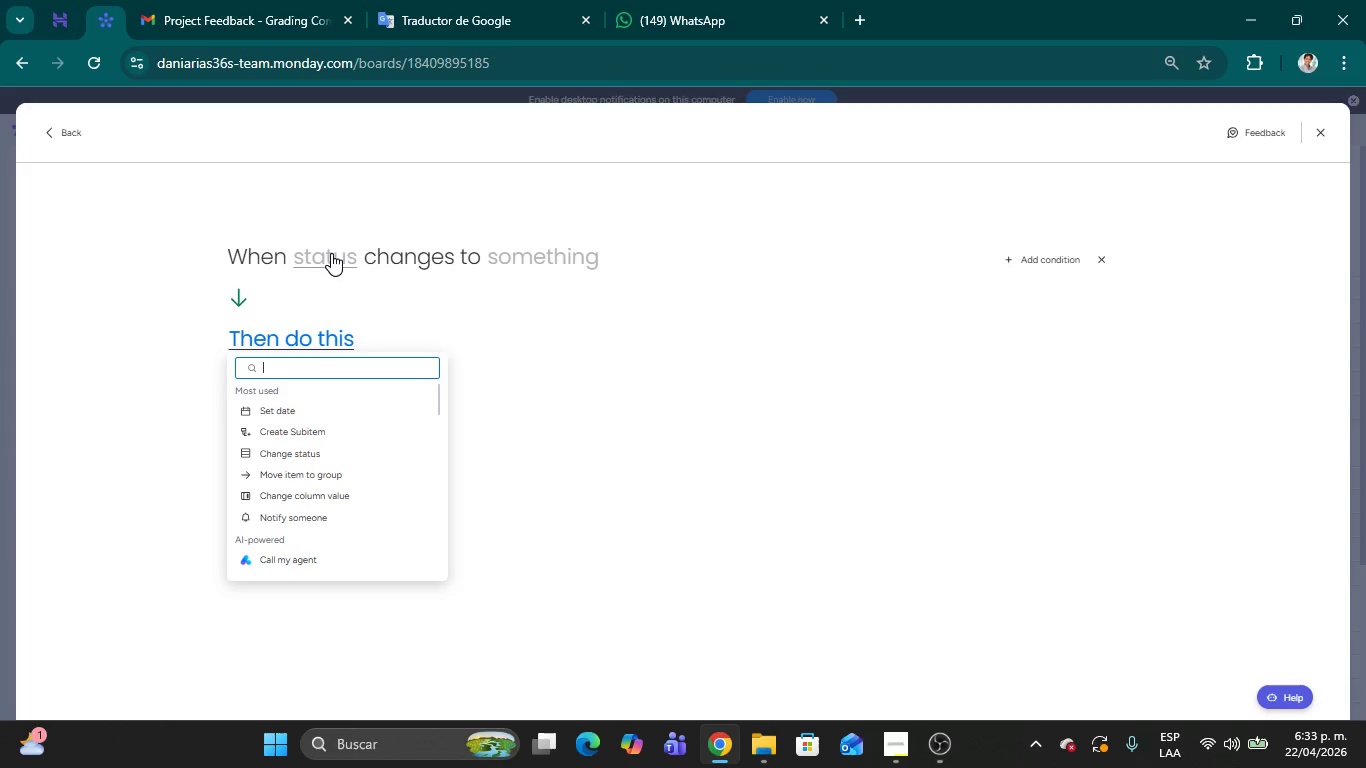 
wait(10.81)
 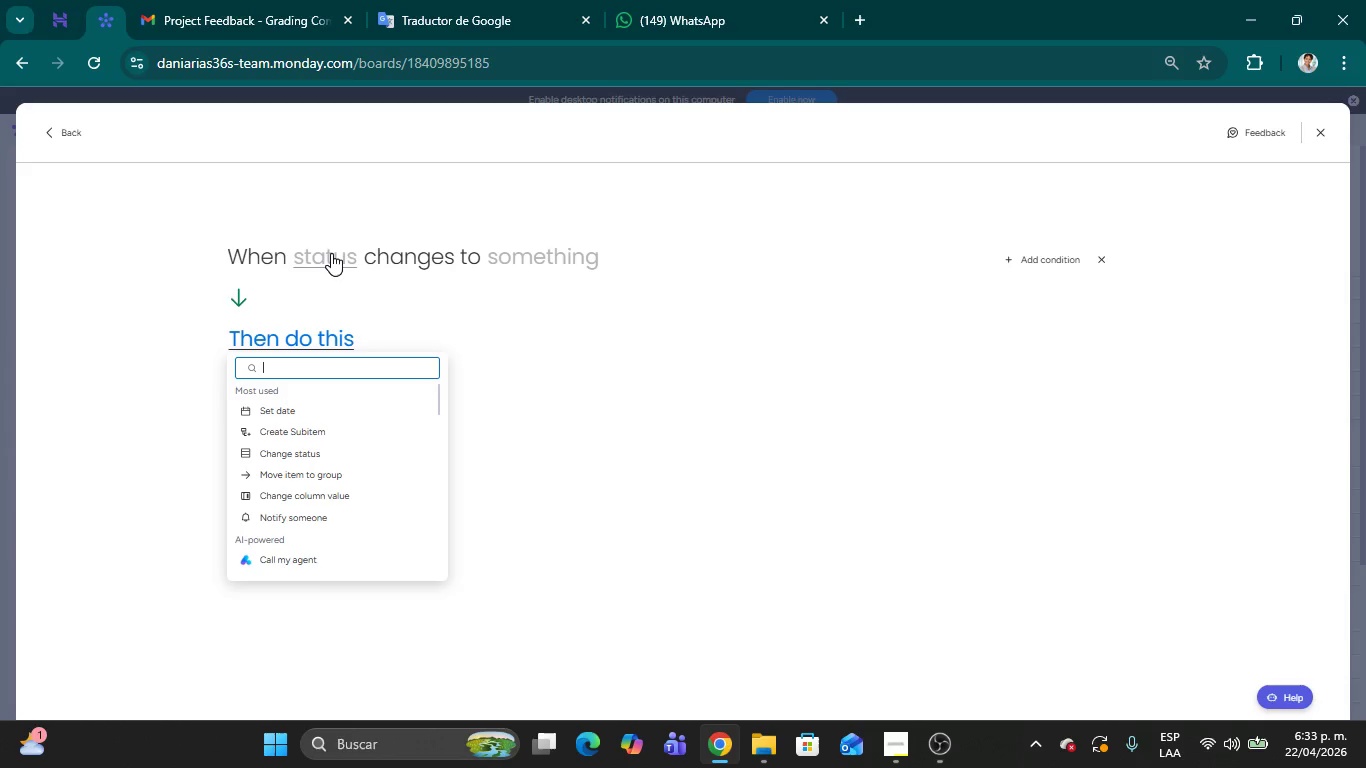 
left_click([331, 253])
 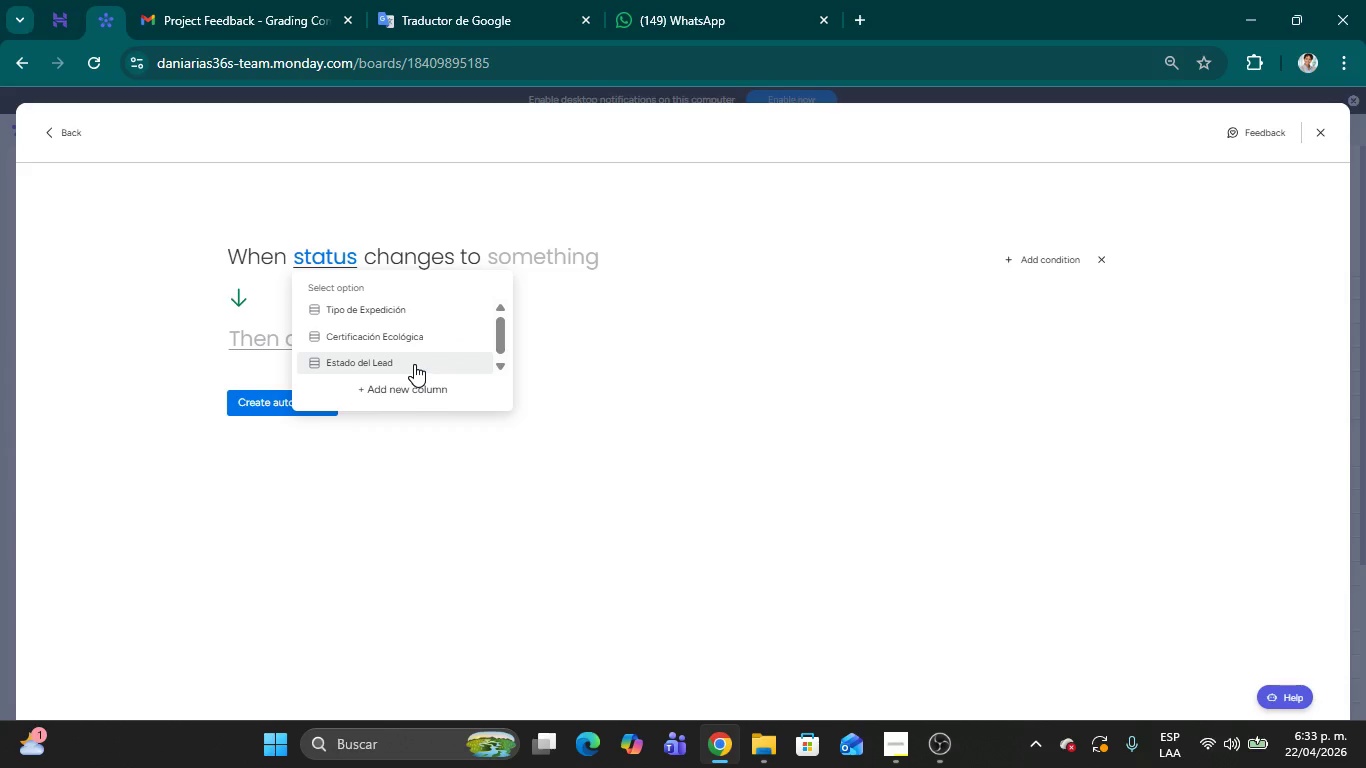 
left_click([414, 364])
 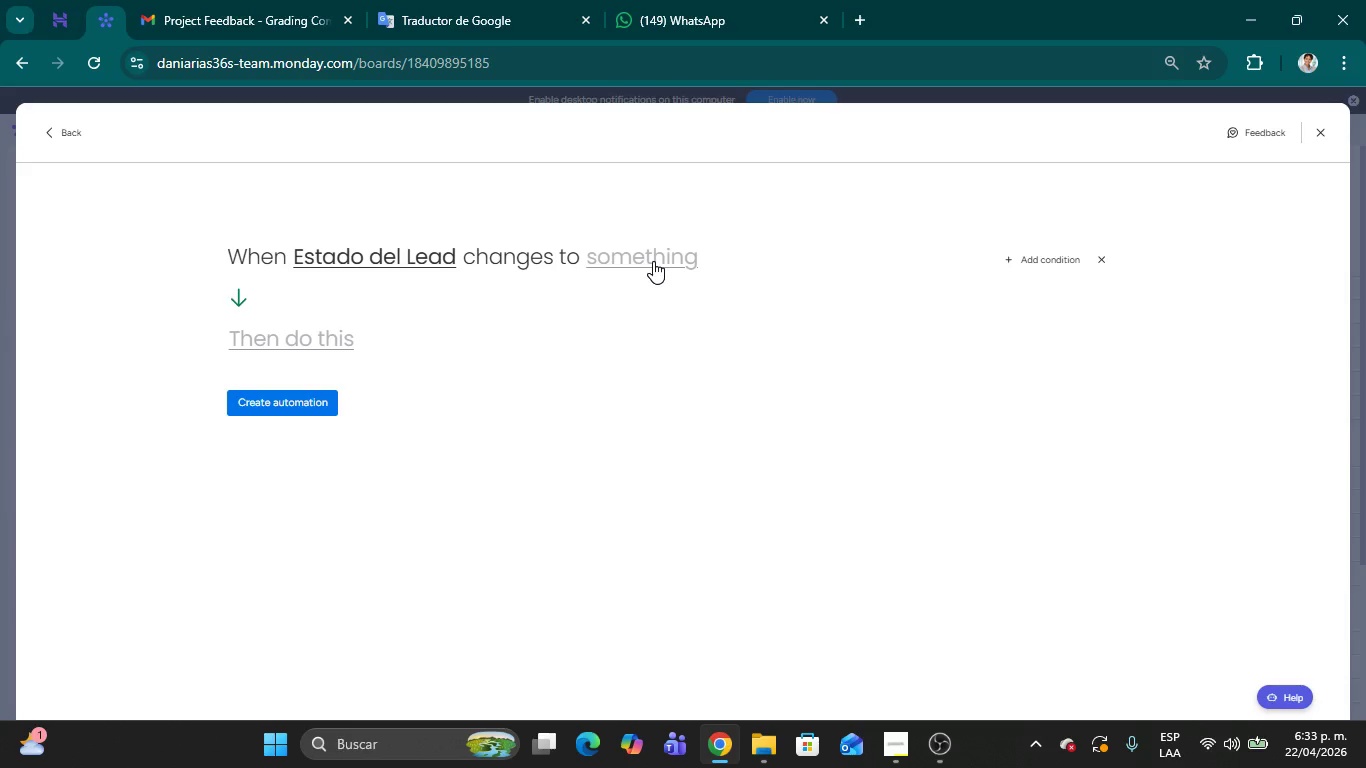 
wait(30.91)
 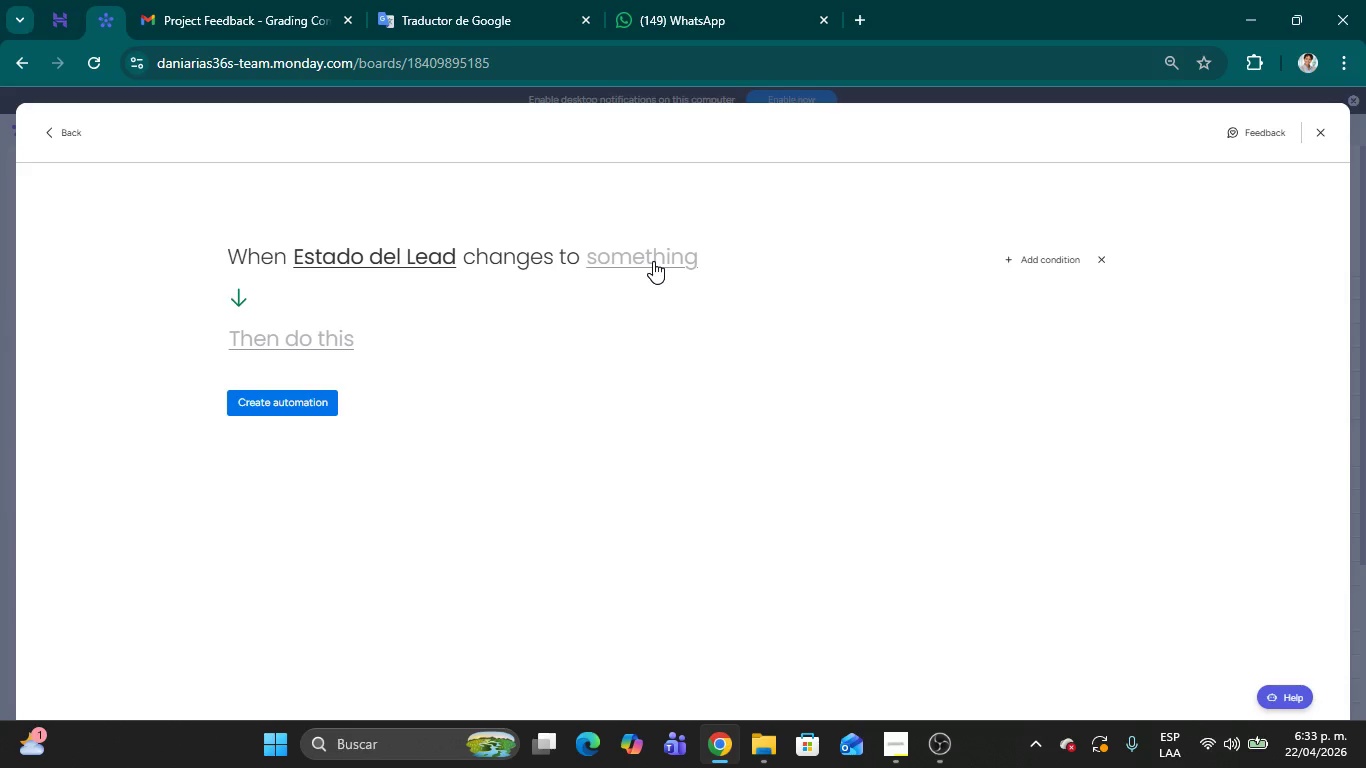 
left_click([1106, 261])
 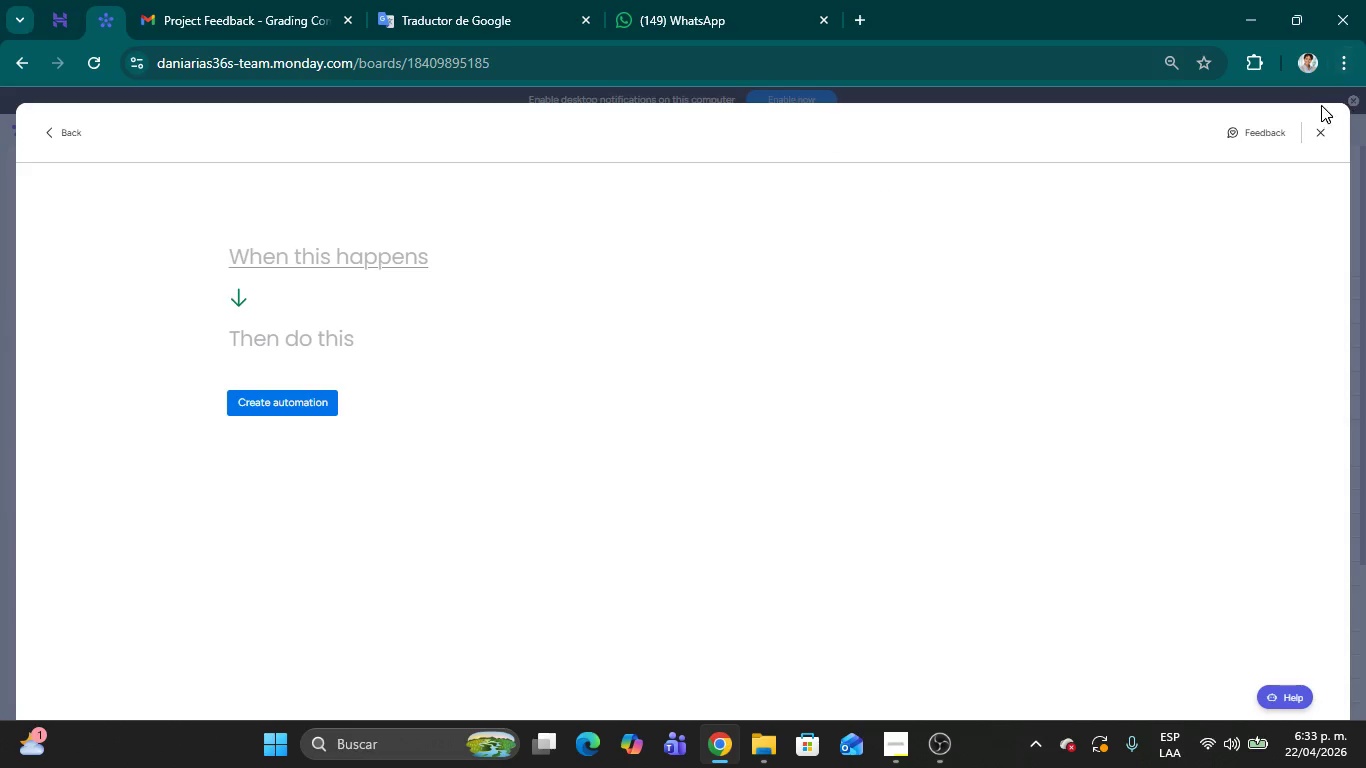 
left_click([1323, 143])
 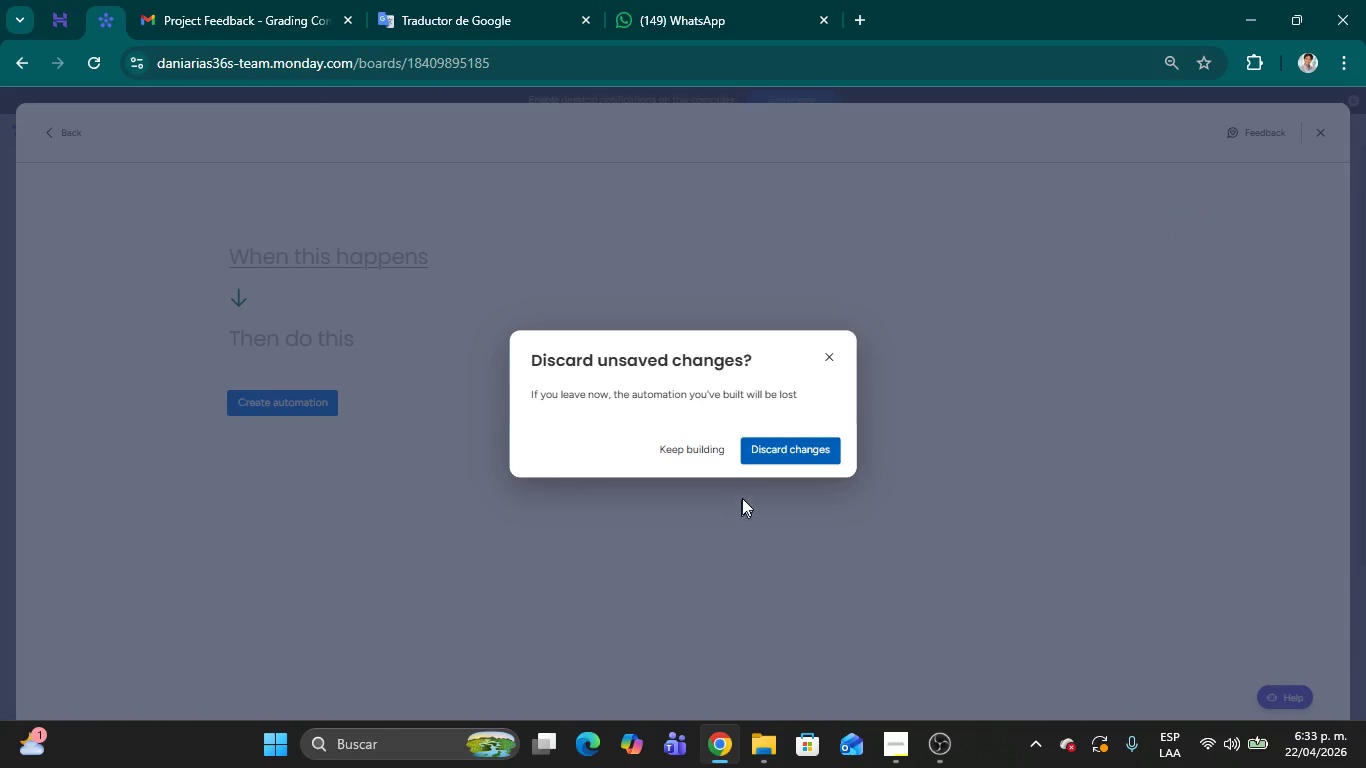 
left_click([782, 449])
 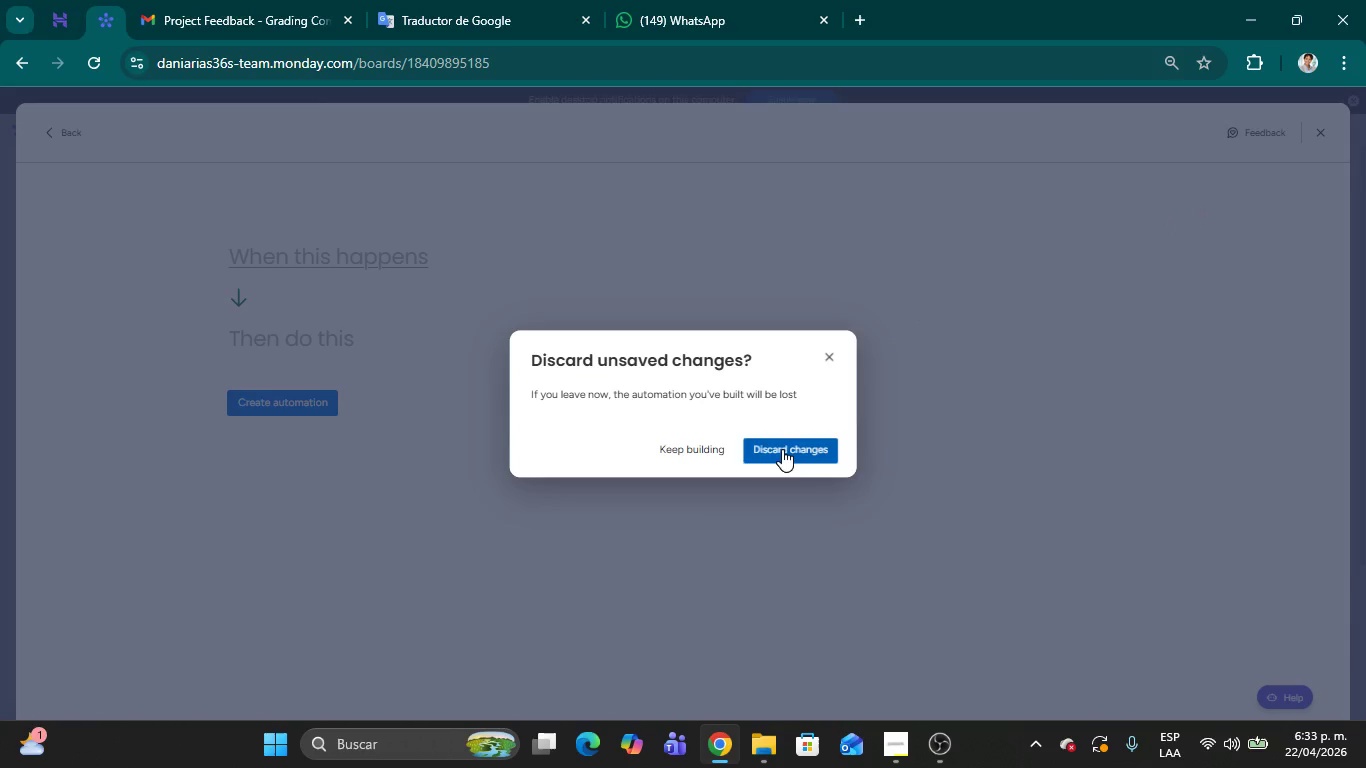 
mouse_move([1311, 146])
 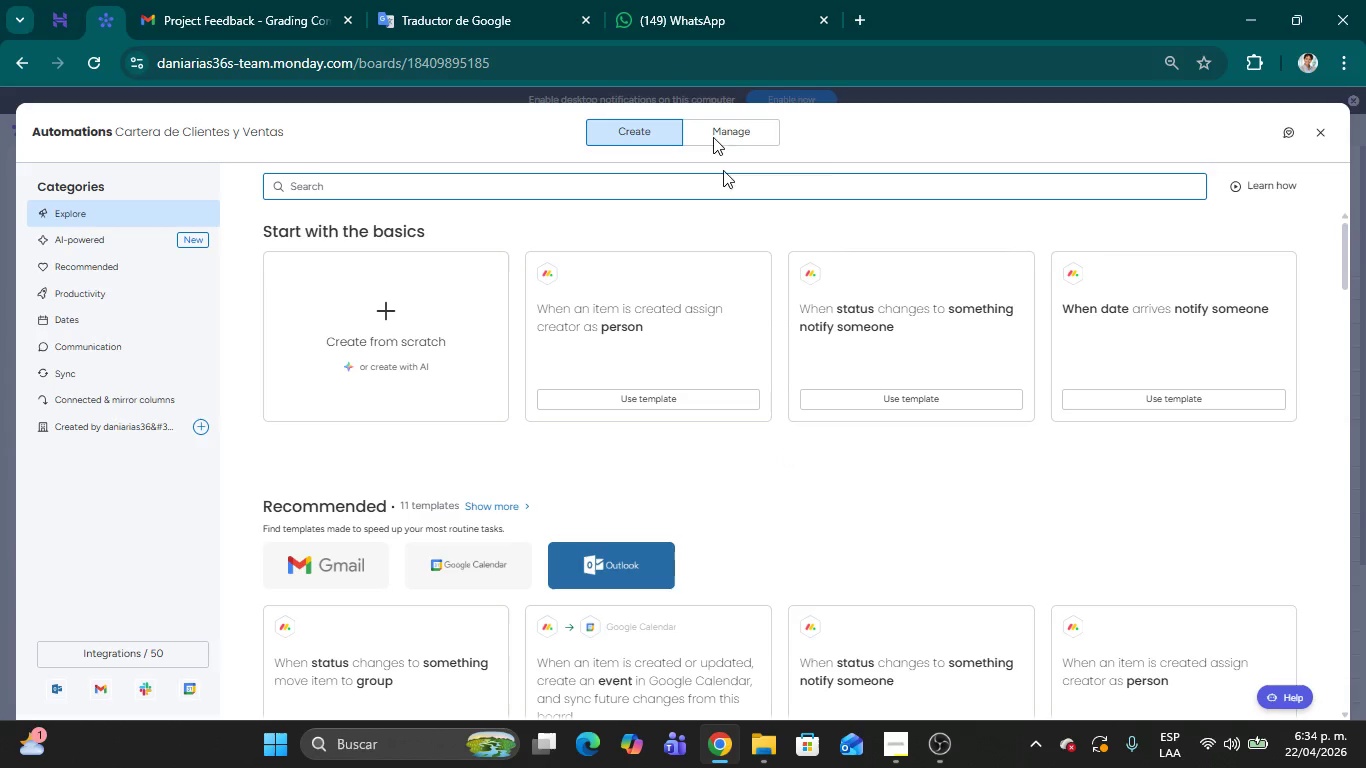 
left_click([735, 110])
 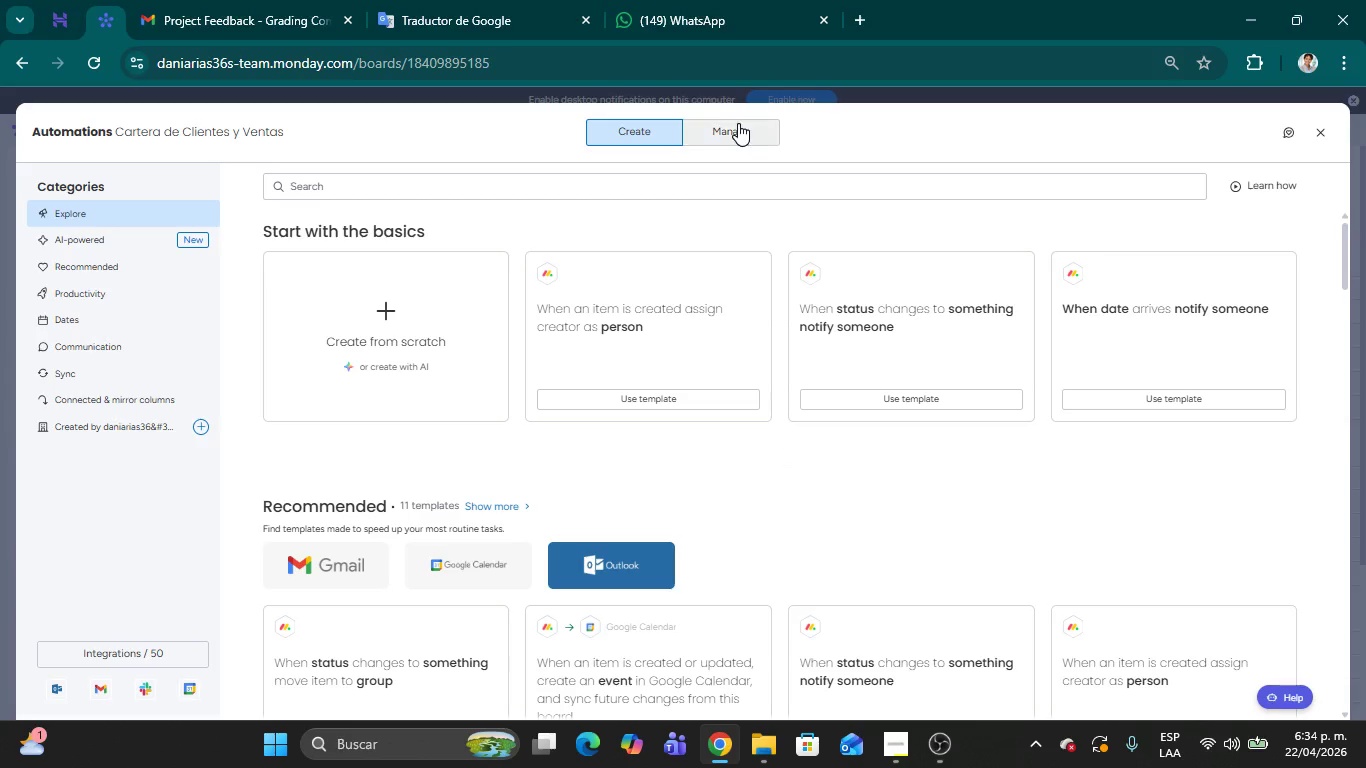 
left_click([739, 125])
 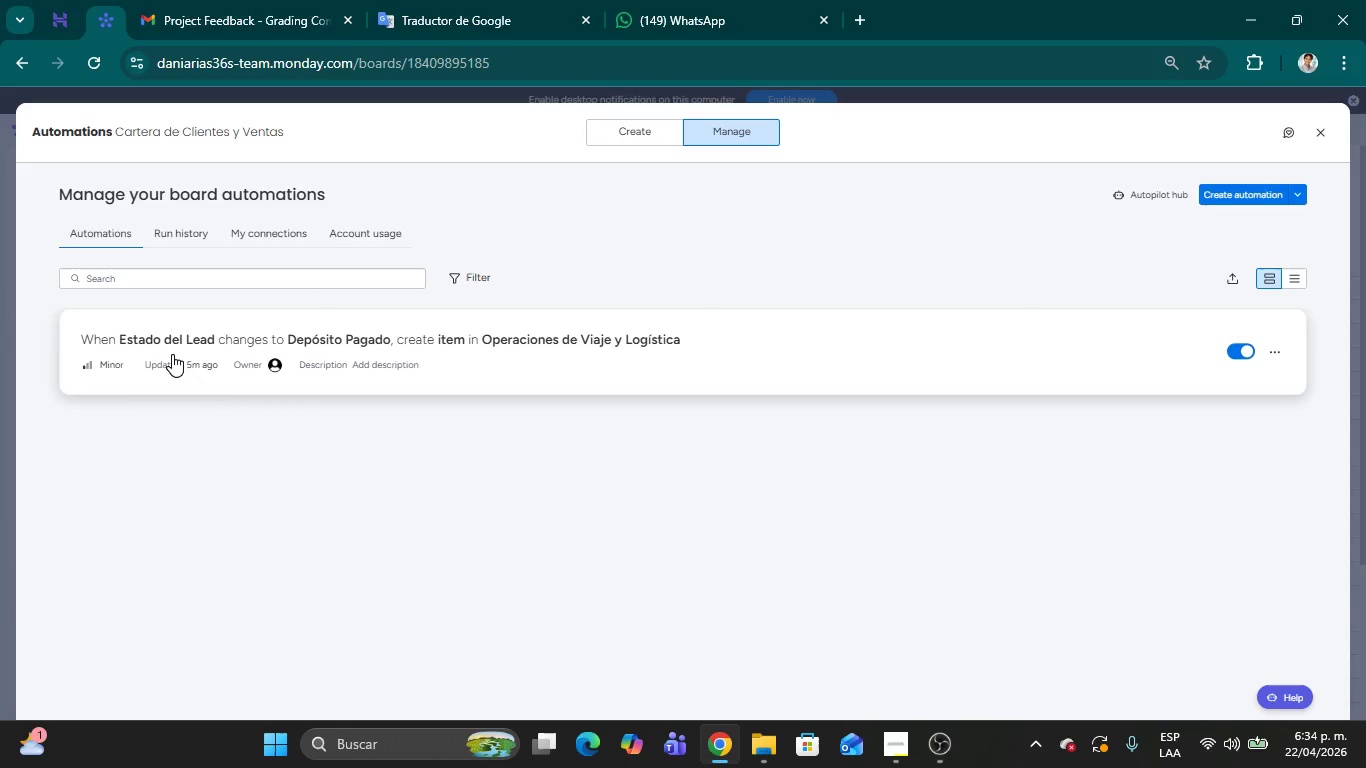 
wait(37.14)
 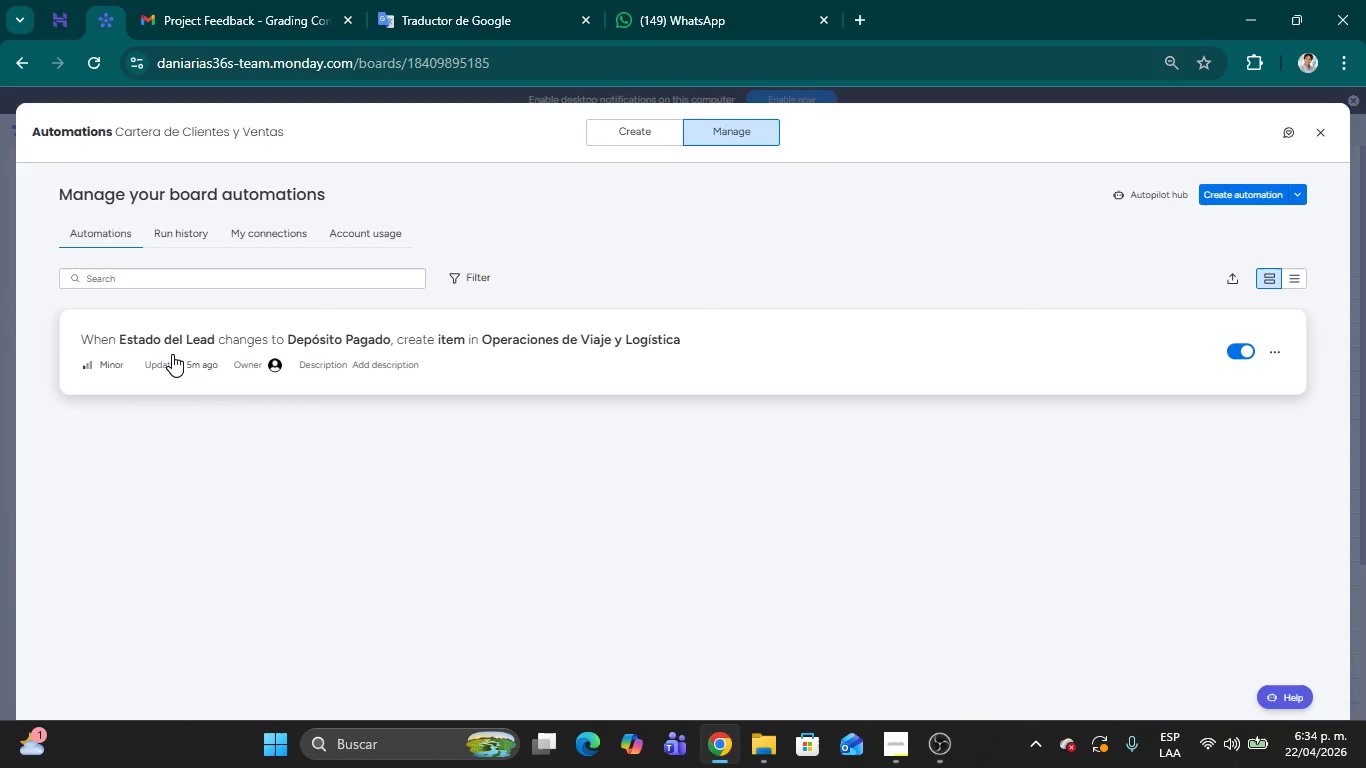 
left_click([898, 741])
 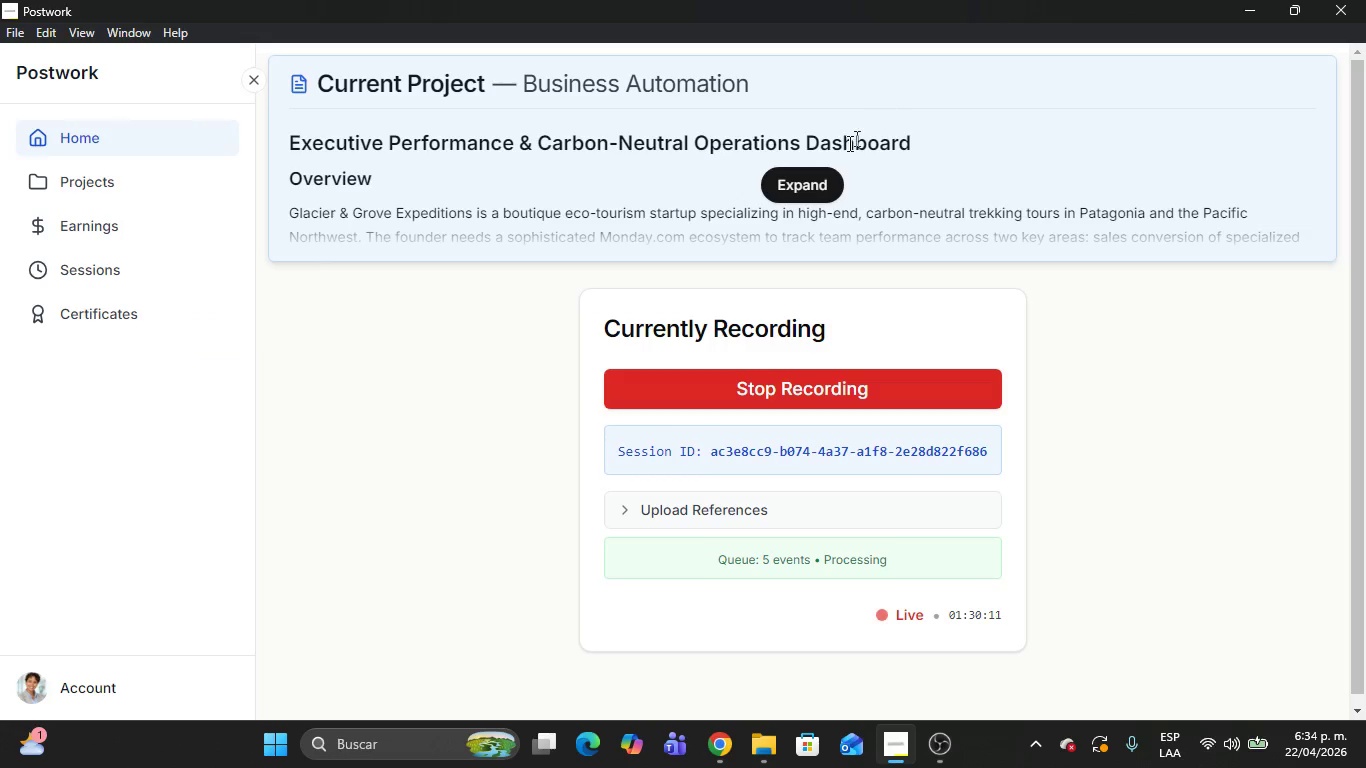 
left_click([792, 190])